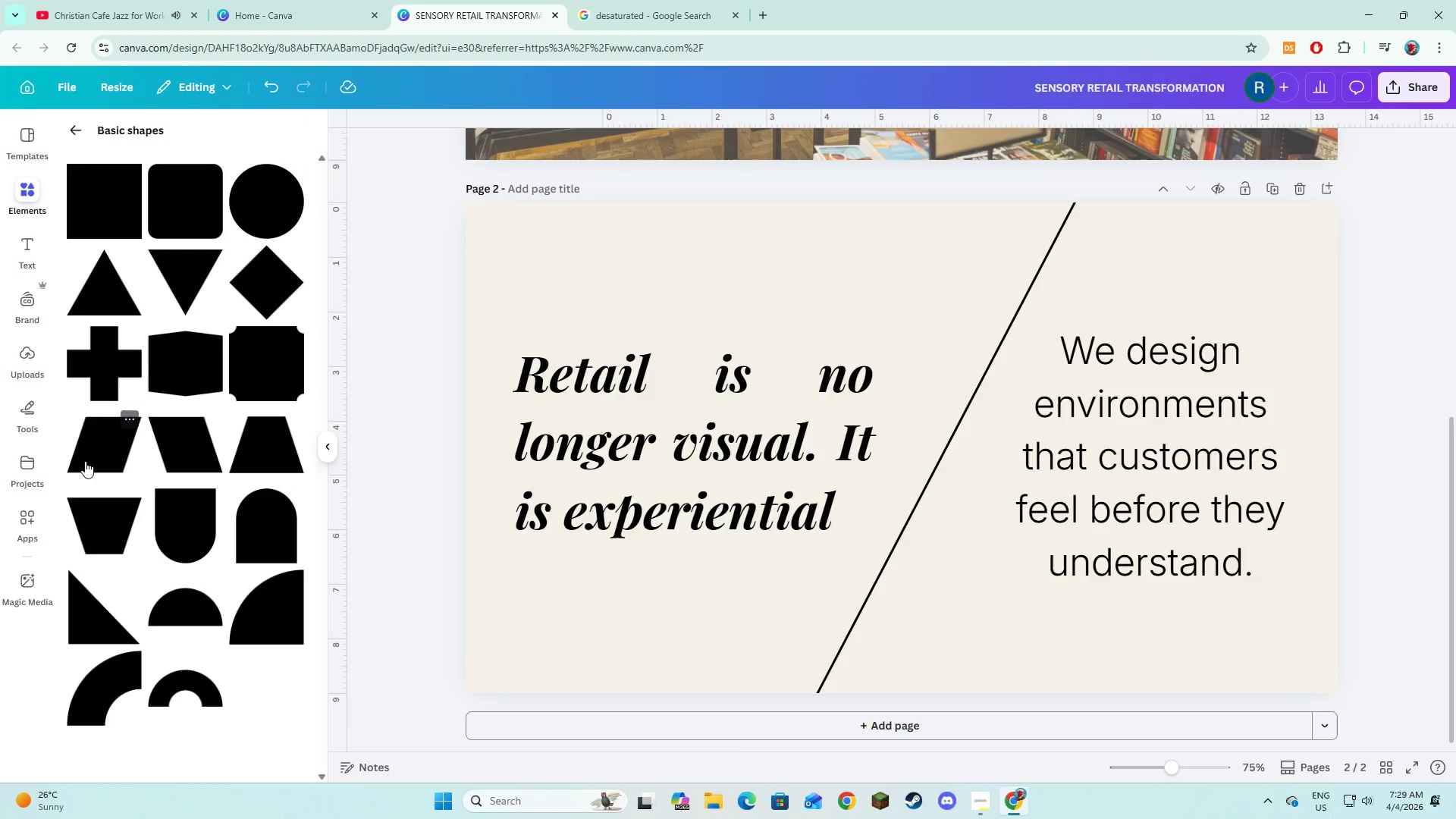 
left_click([85, 461])
 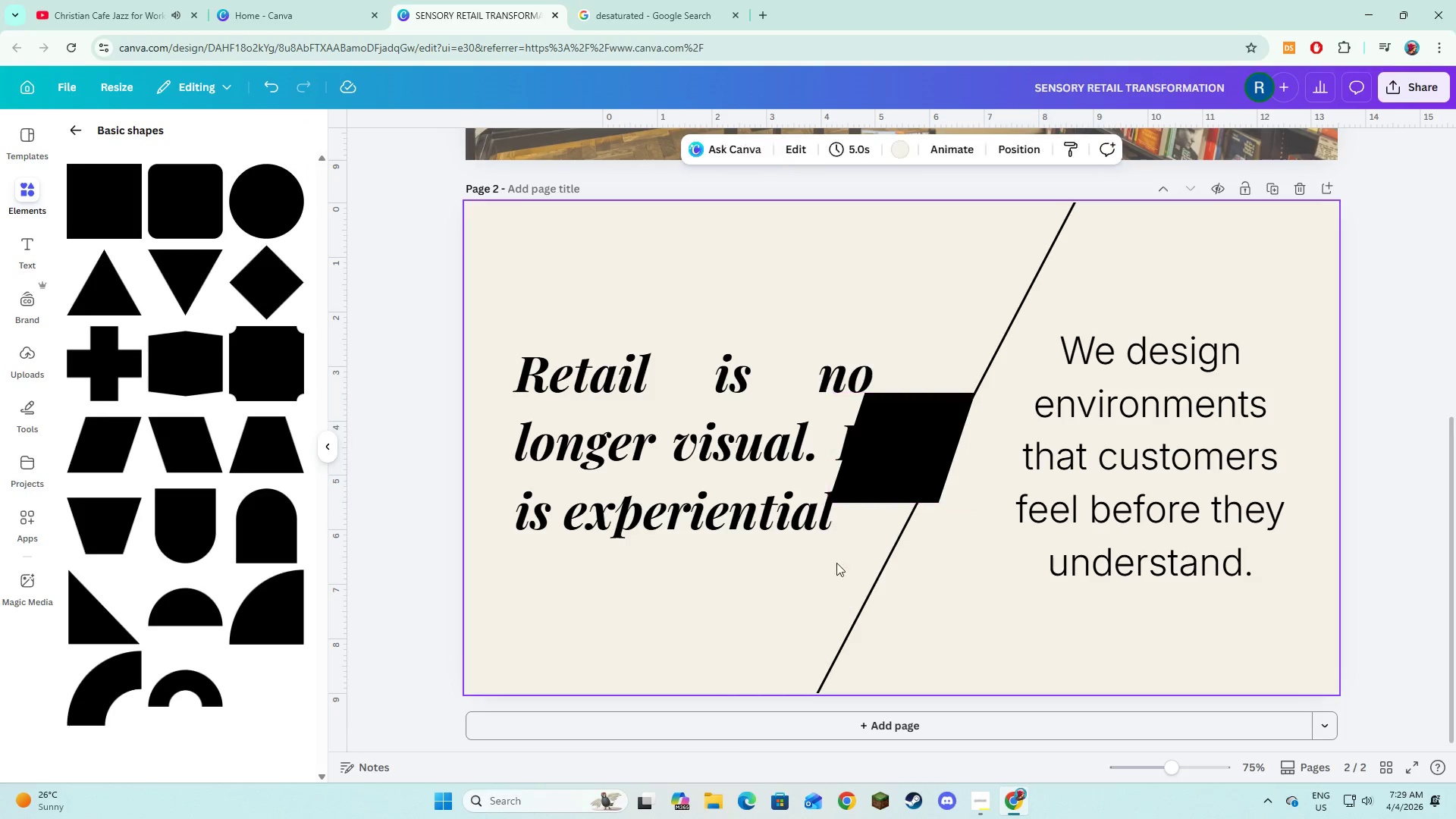 
double_click([861, 473])
 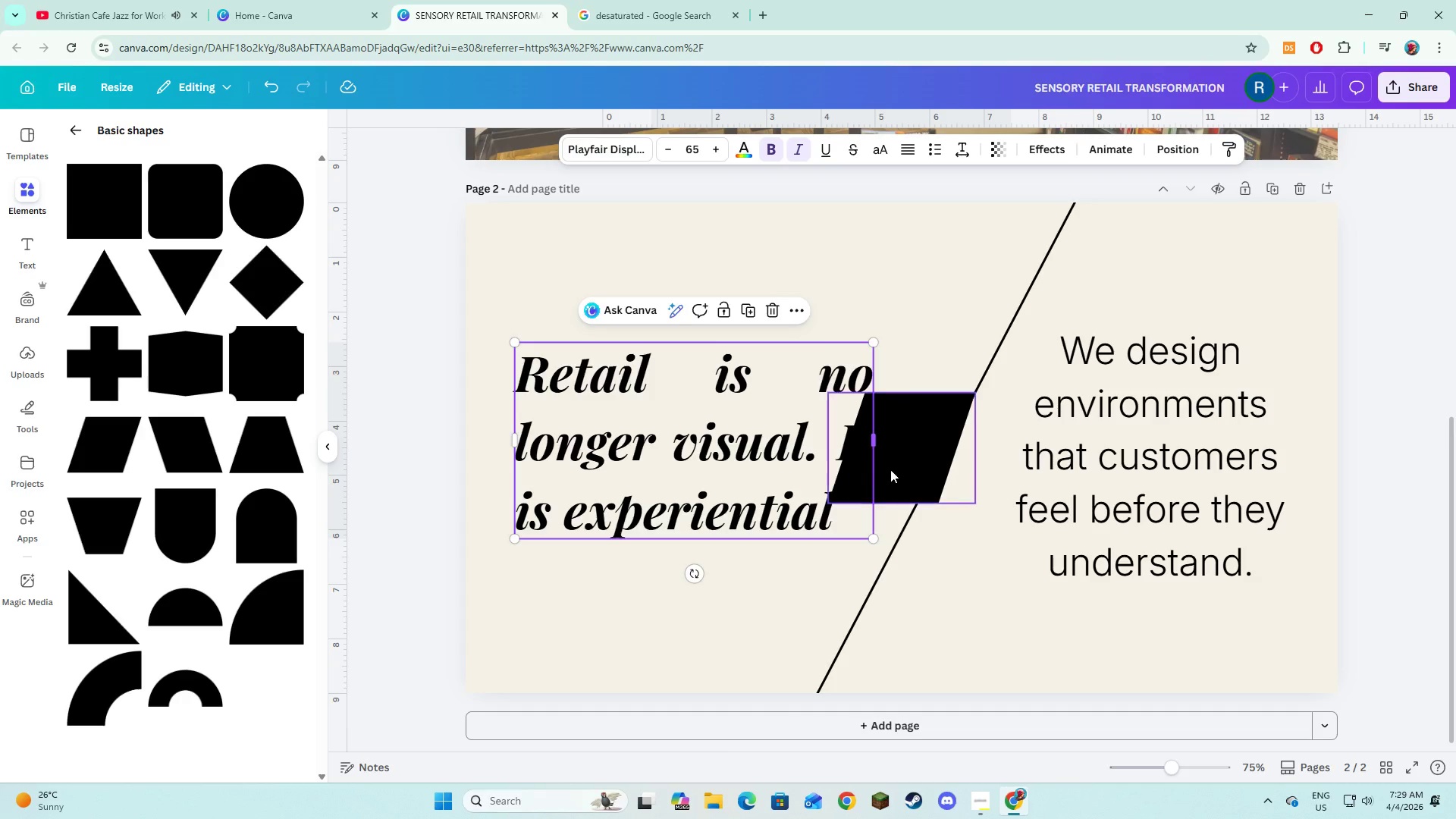 
left_click([891, 469])
 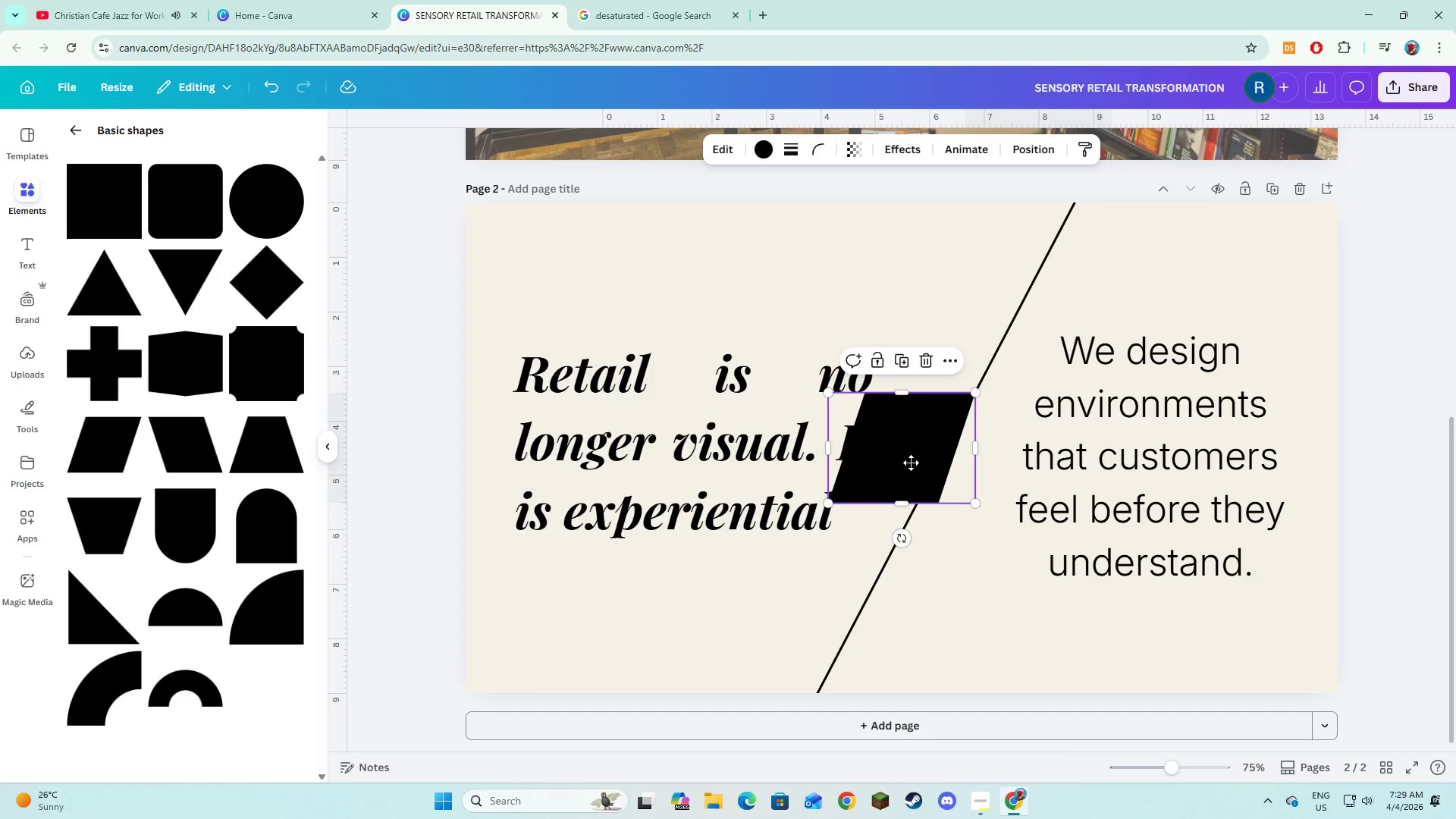 
left_click_drag(start_coordinate=[894, 470], to_coordinate=[1106, 281])
 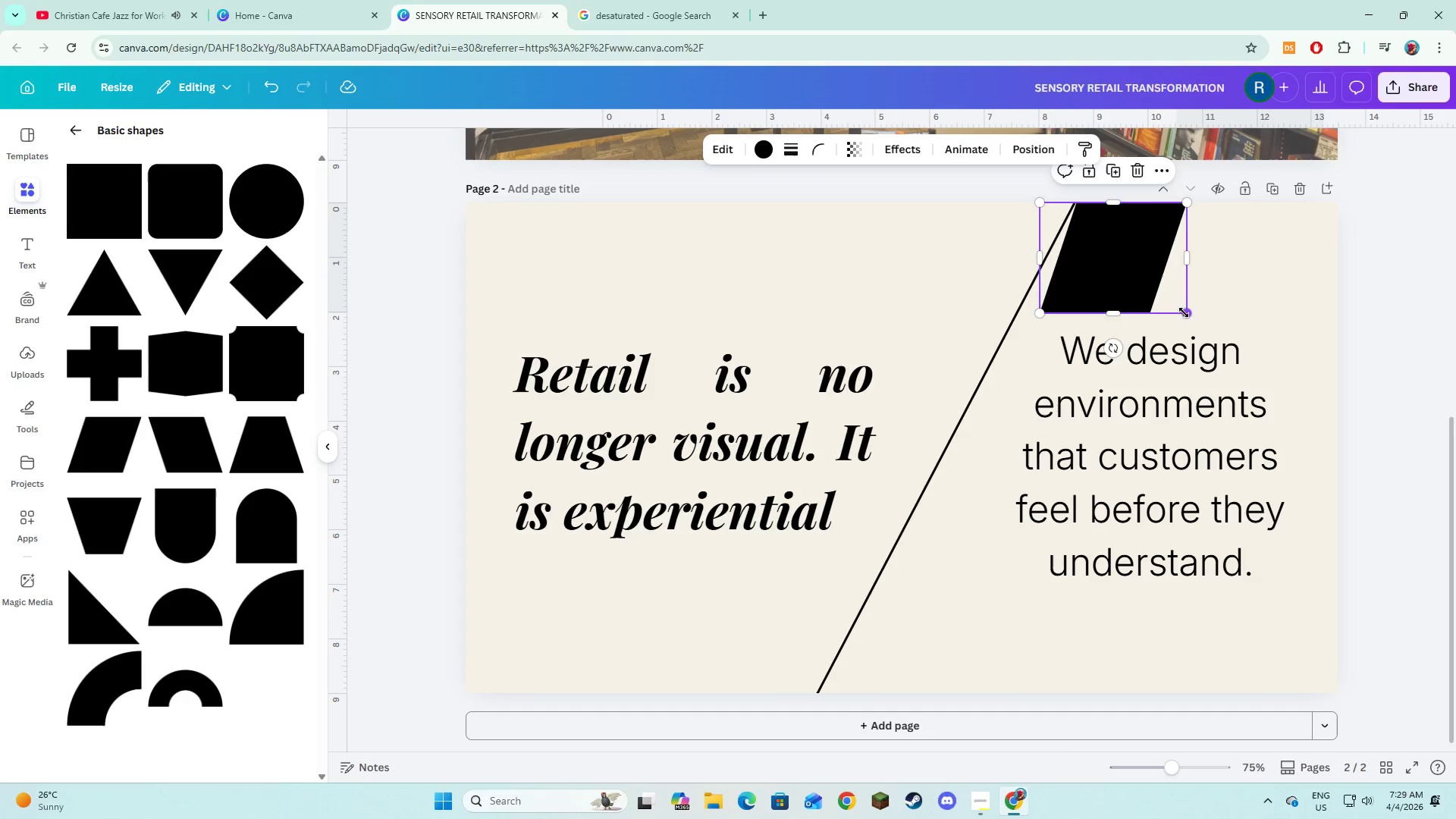 
left_click_drag(start_coordinate=[1185, 313], to_coordinate=[1455, 814])
 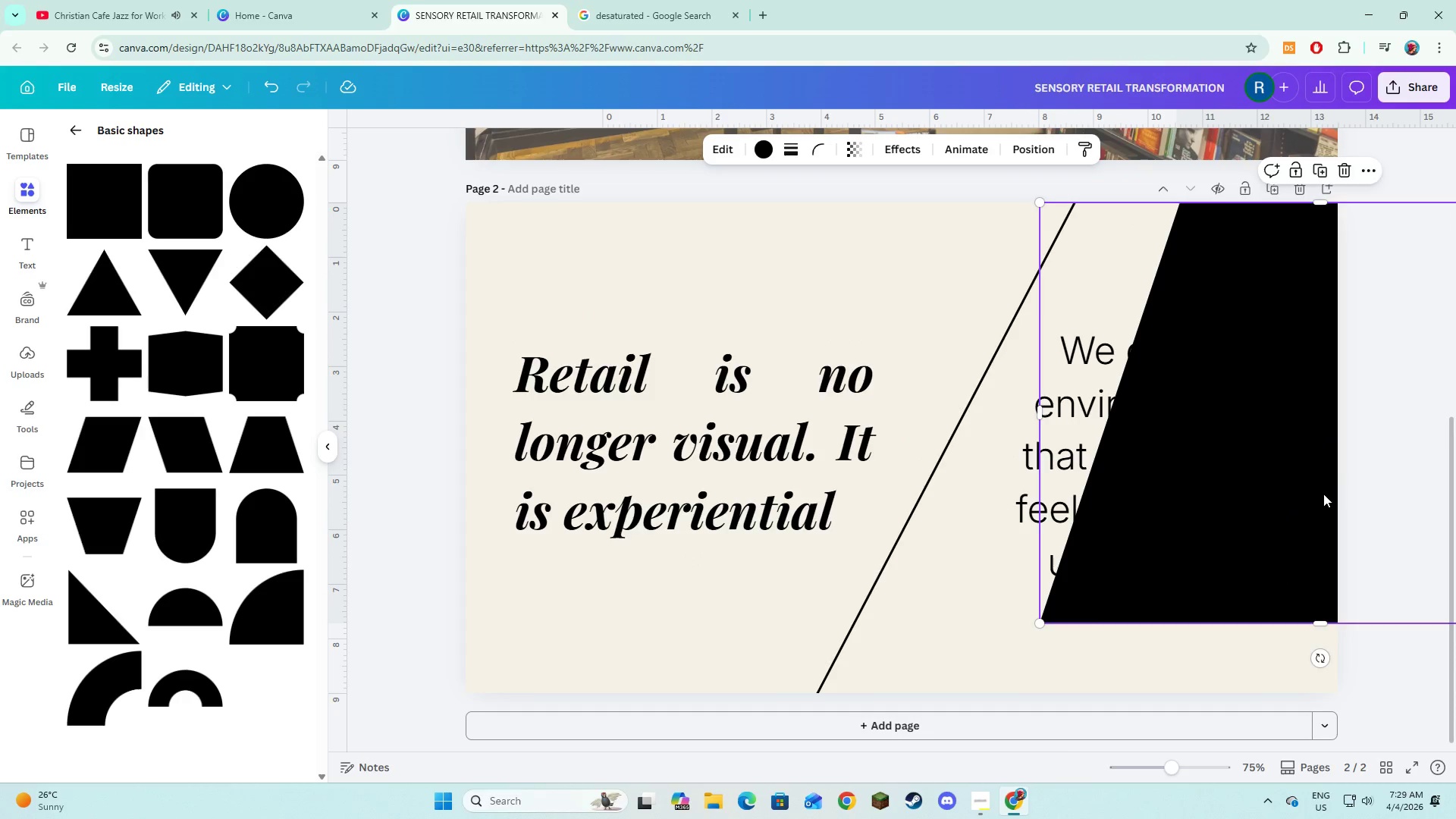 
left_click_drag(start_coordinate=[1316, 498], to_coordinate=[1212, 493])
 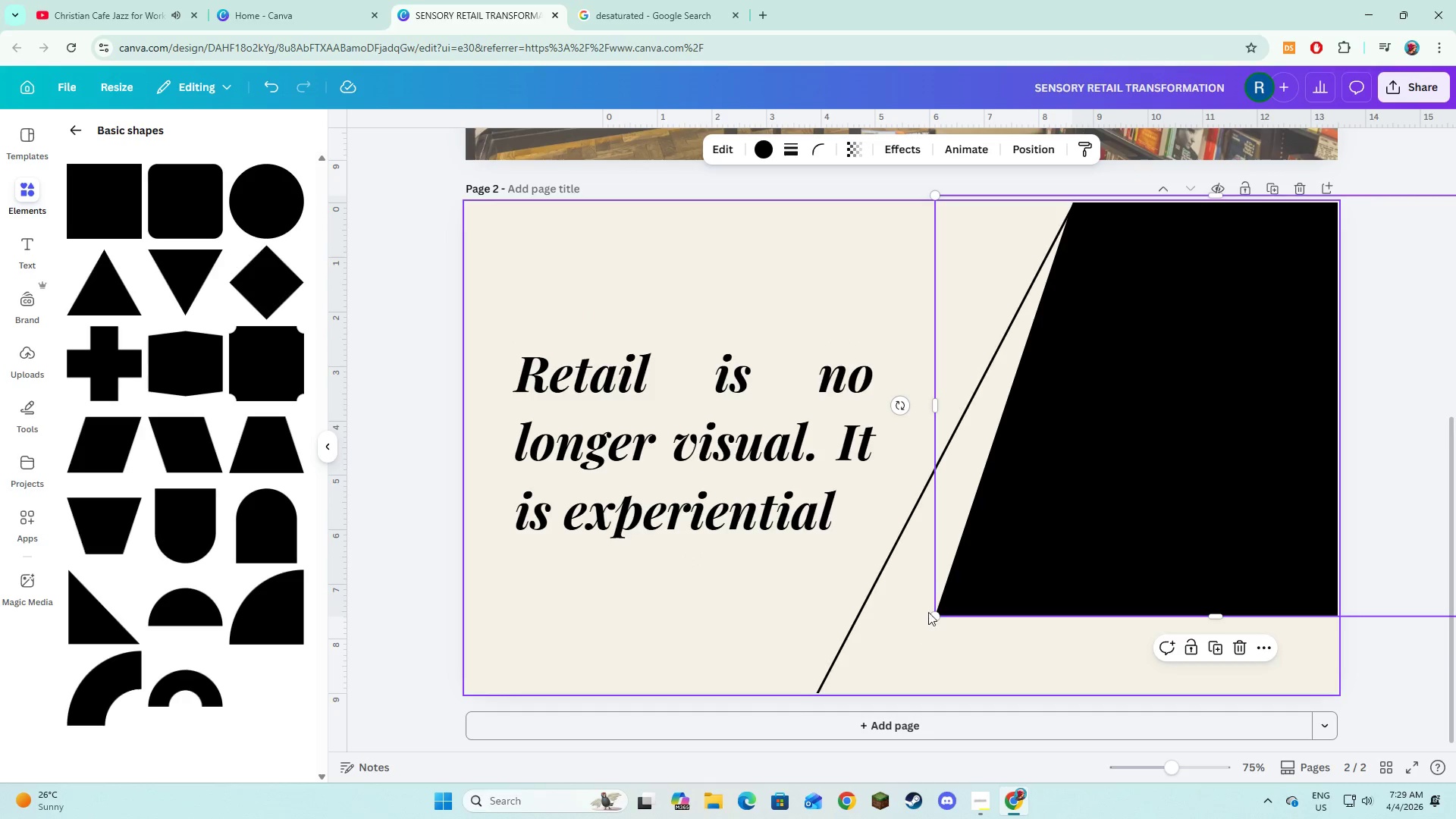 
left_click_drag(start_coordinate=[934, 613], to_coordinate=[835, 711])
 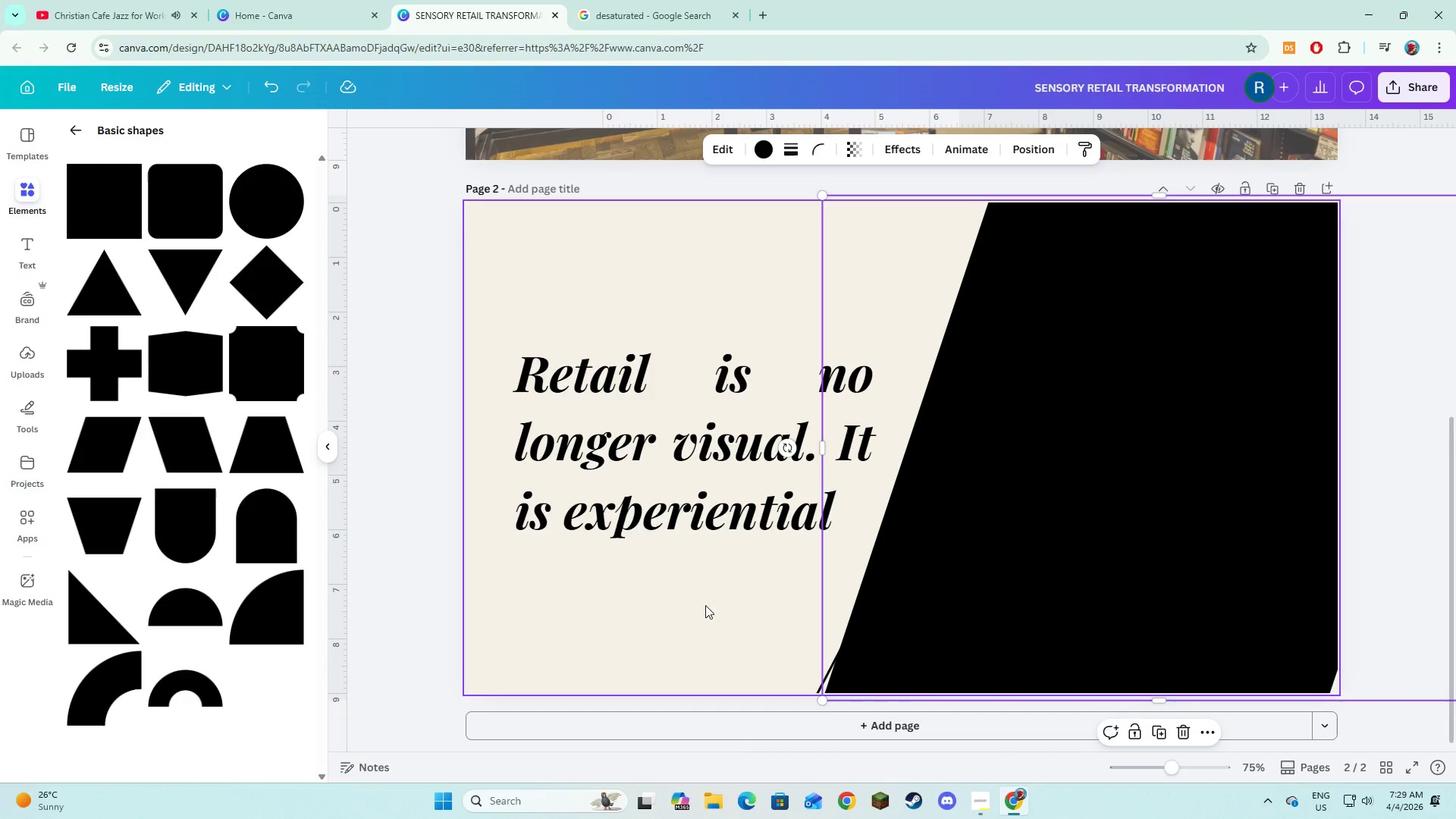 
left_click([705, 614])
 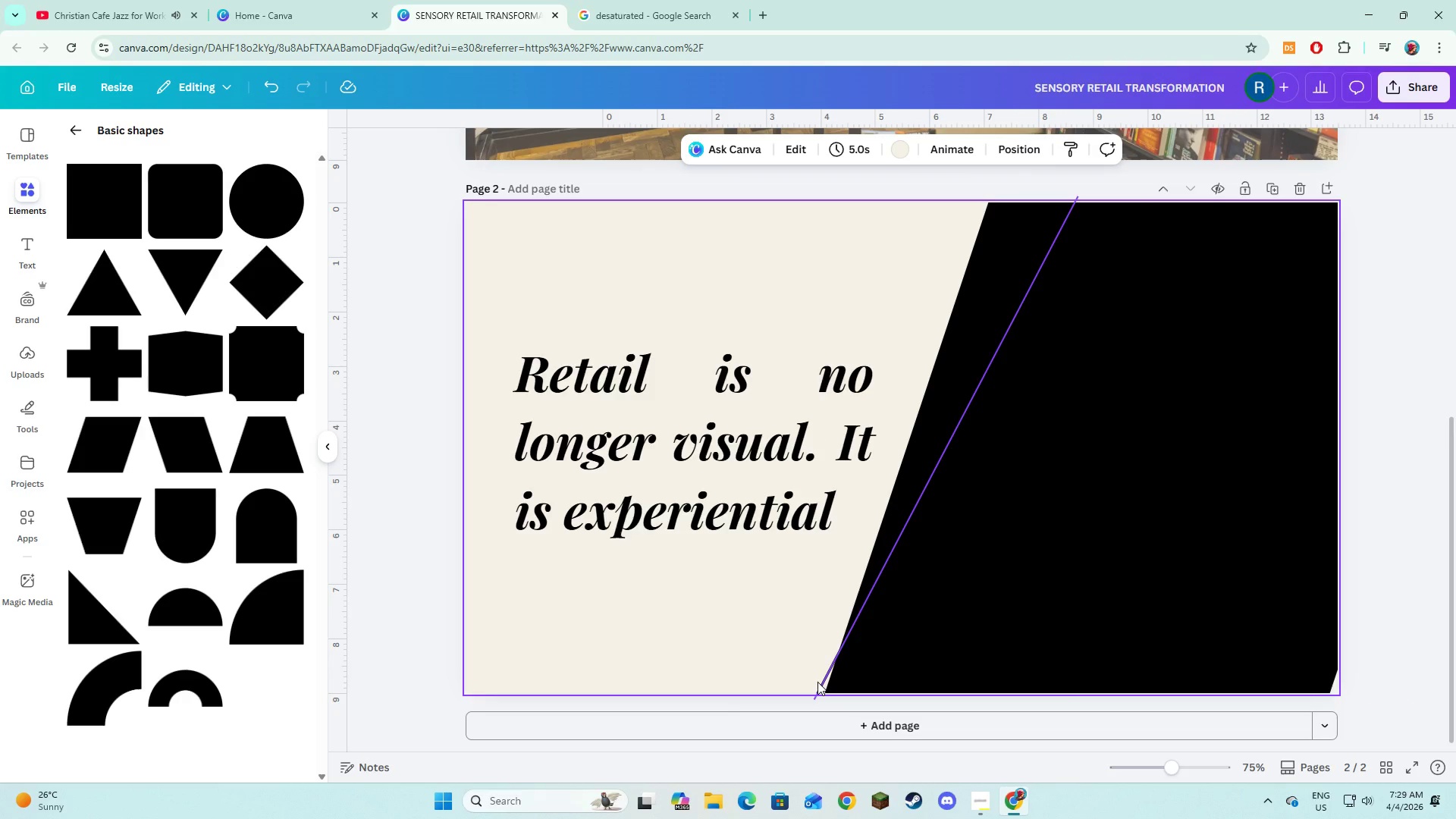 
left_click([817, 682])
 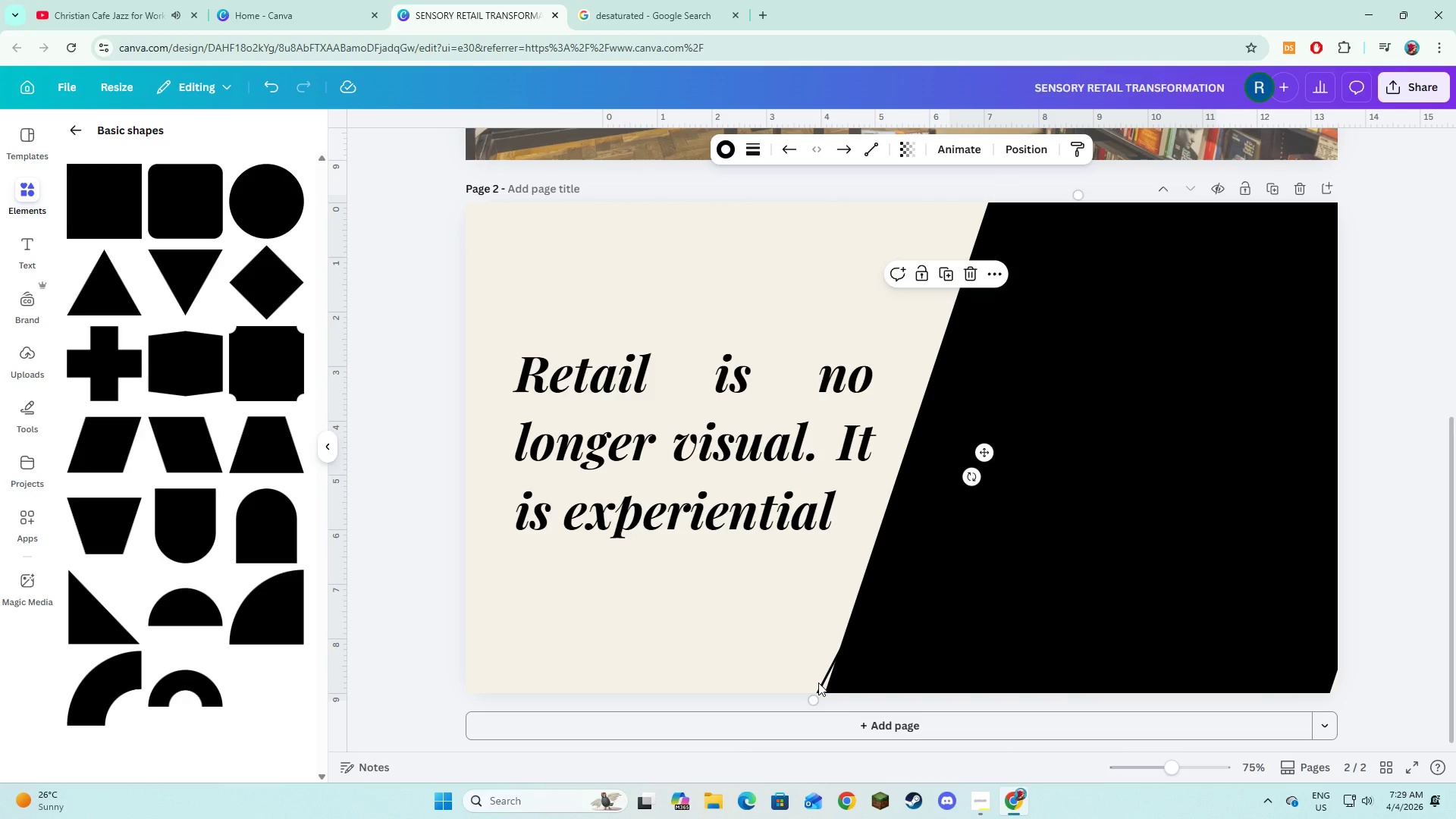 
key(Backspace)
 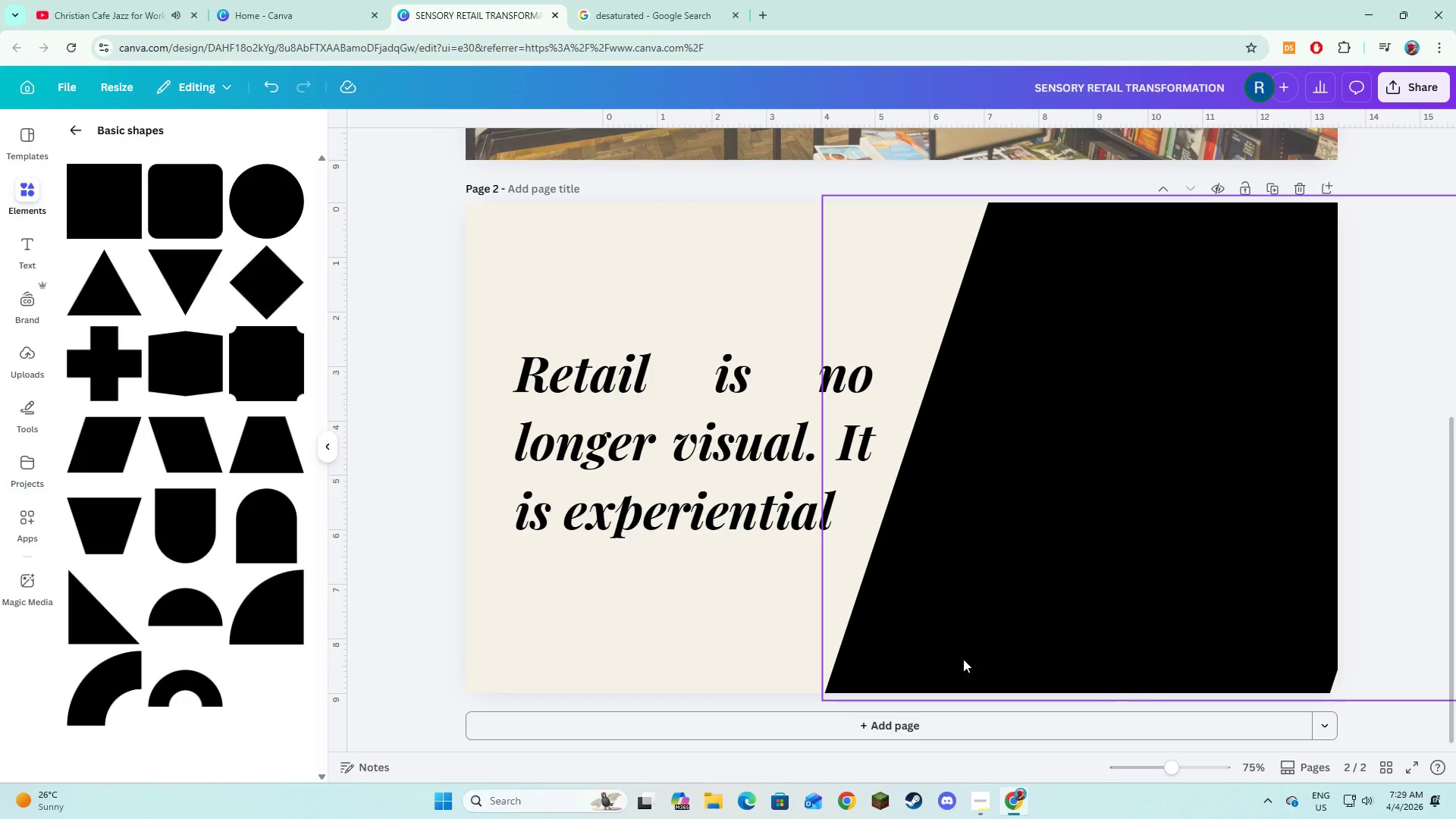 
left_click([963, 659])
 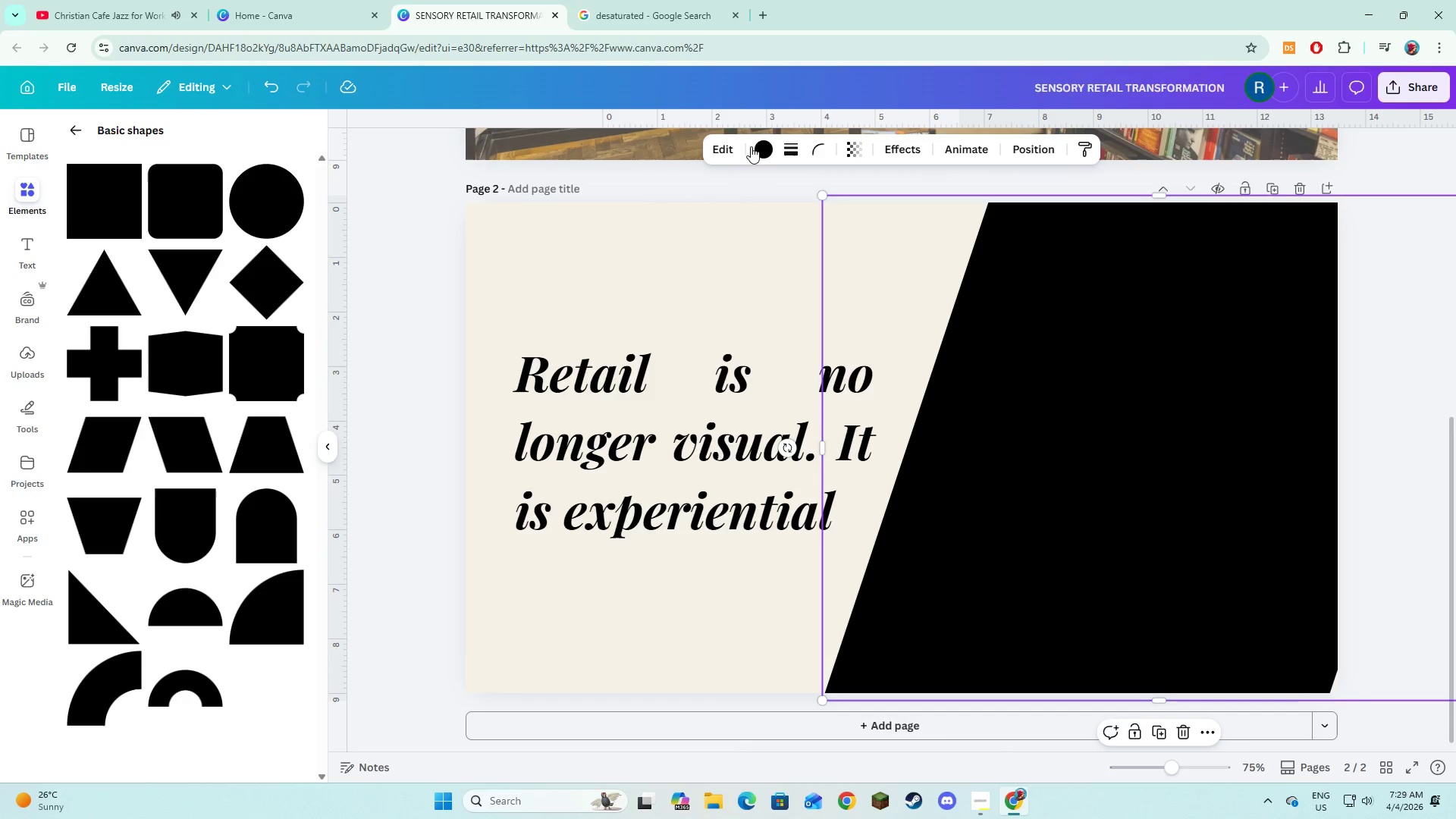 
left_click([757, 149])
 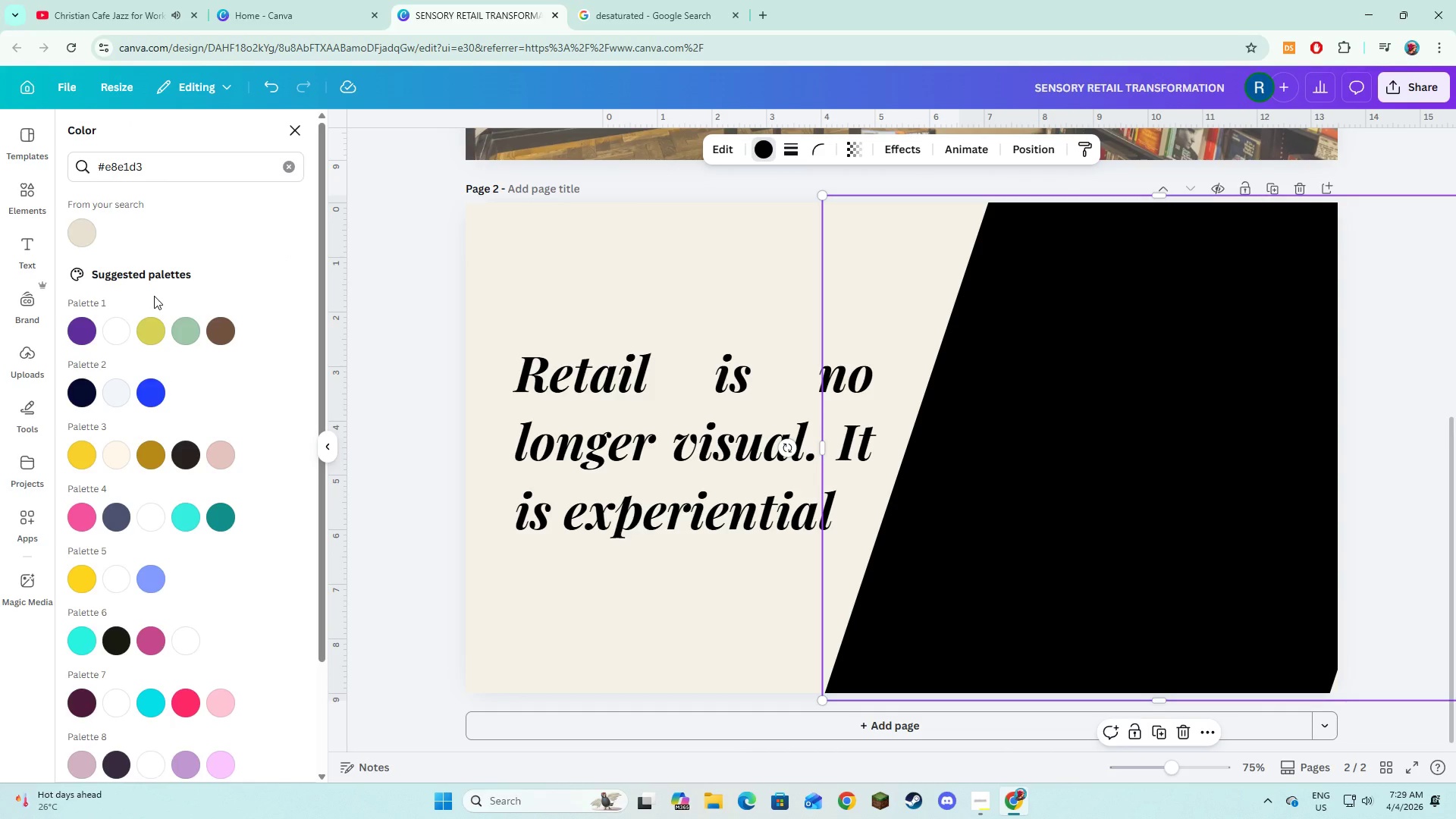 
wait(17.12)
 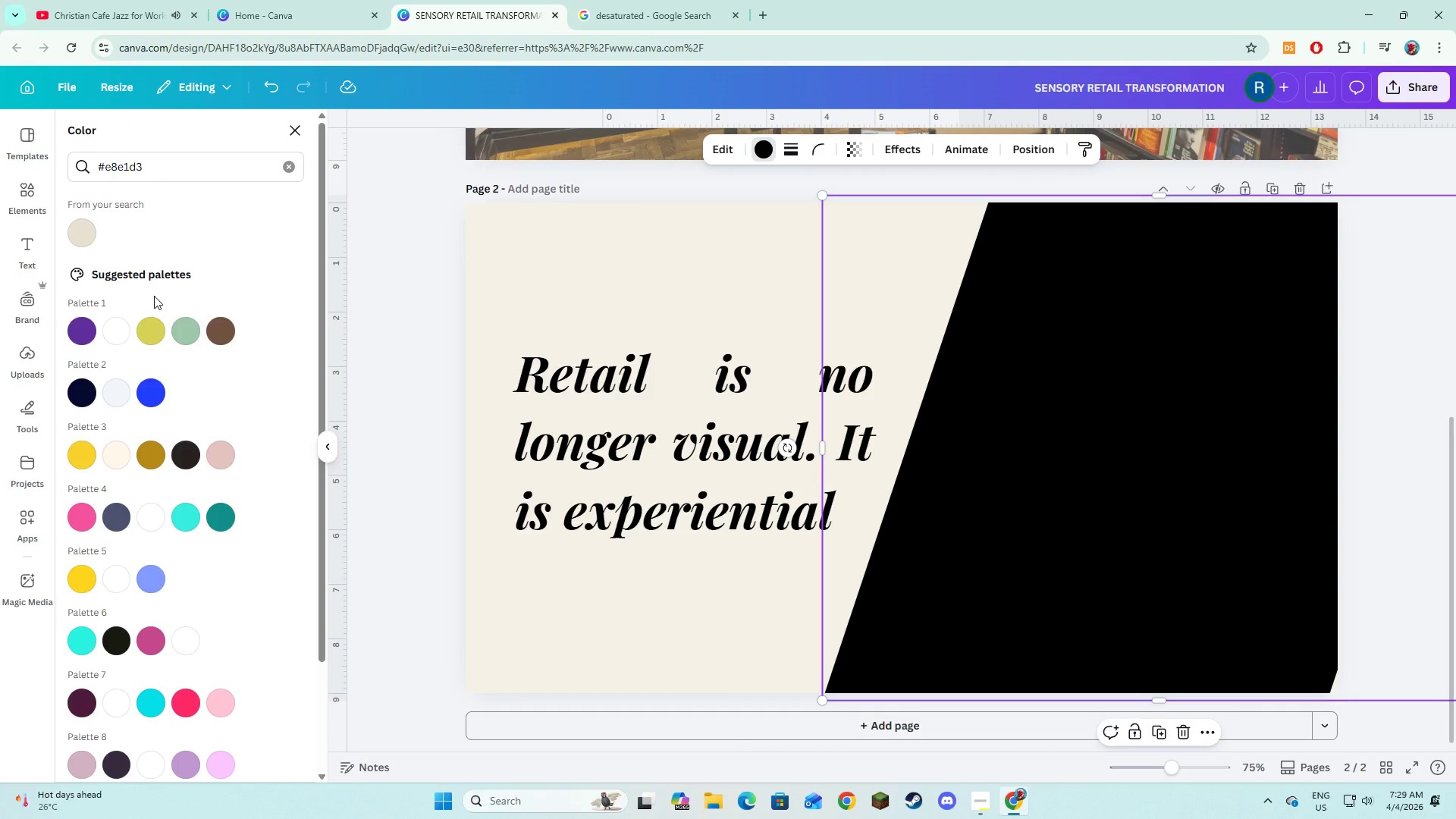 
left_click([283, 171])
 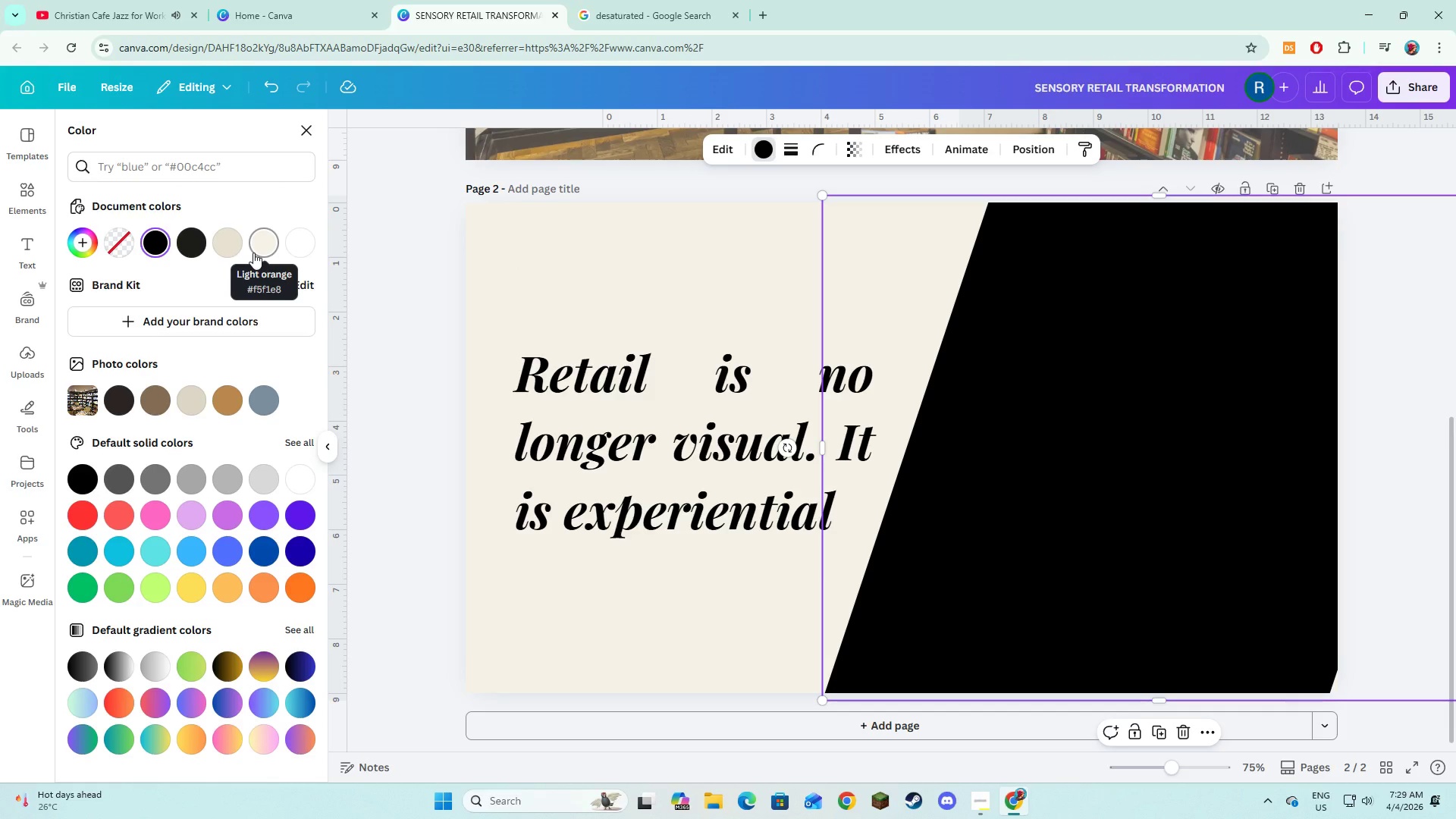 
left_click([253, 253])
 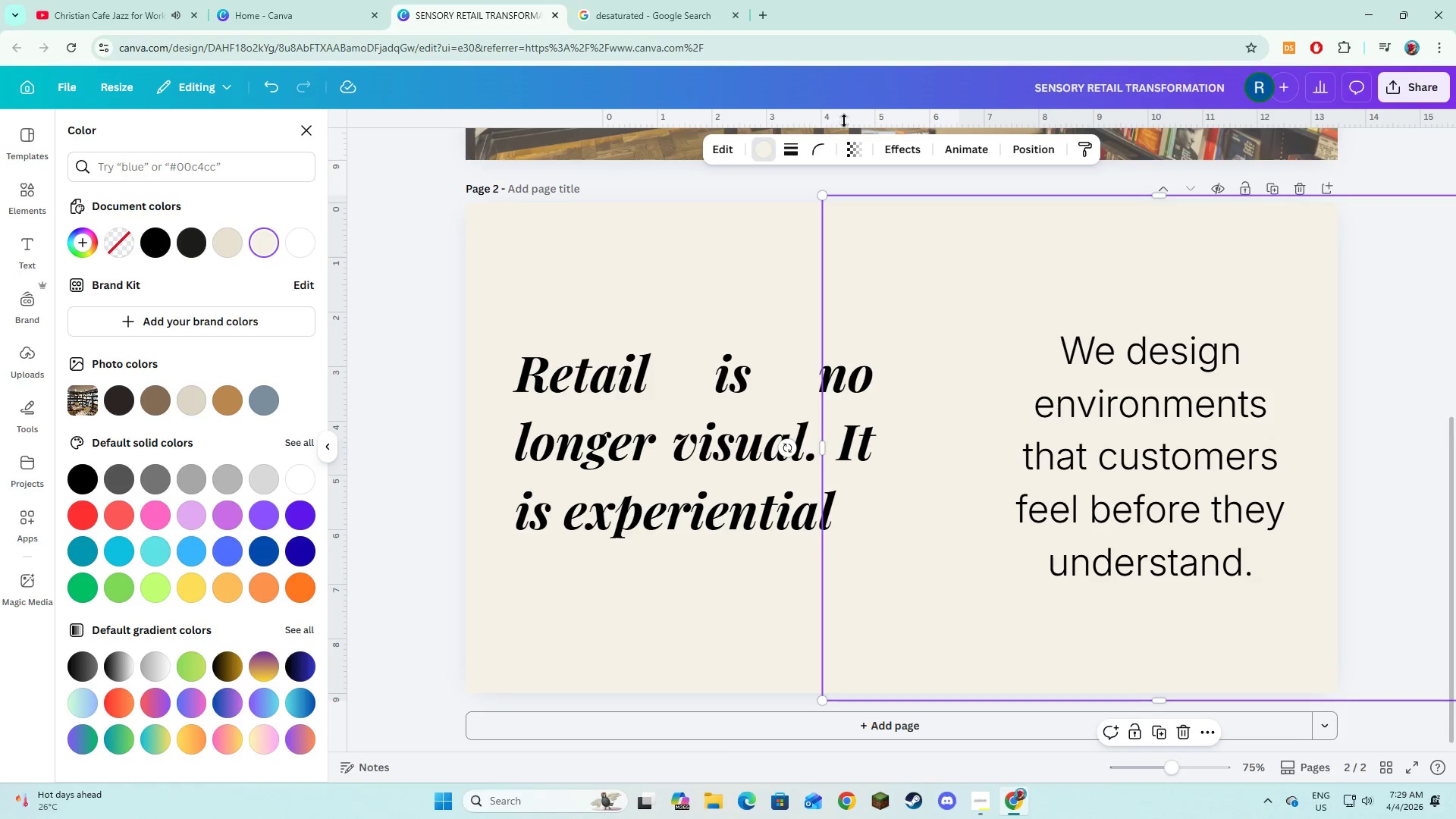 
left_click([794, 149])
 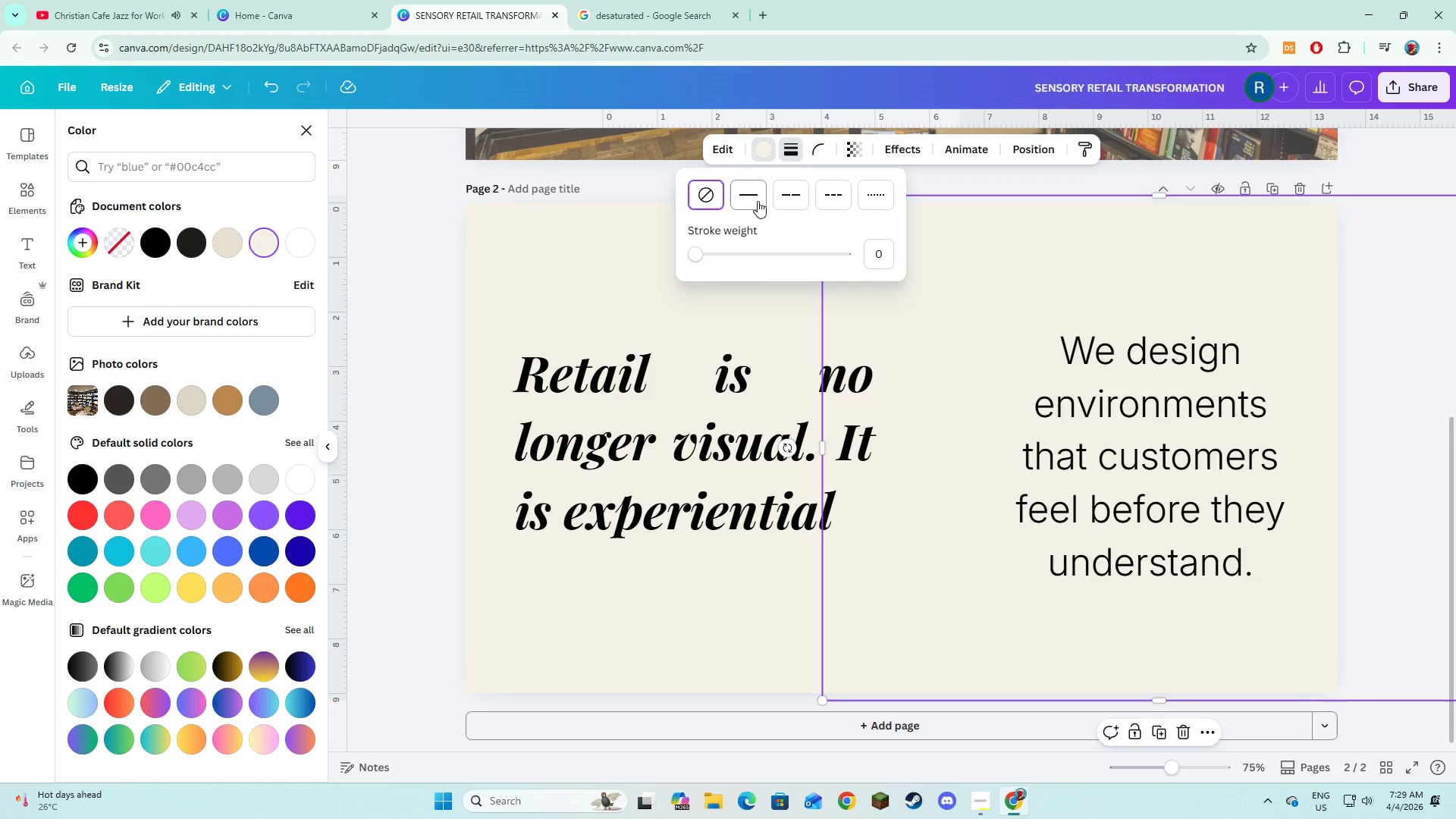 
left_click([758, 201])
 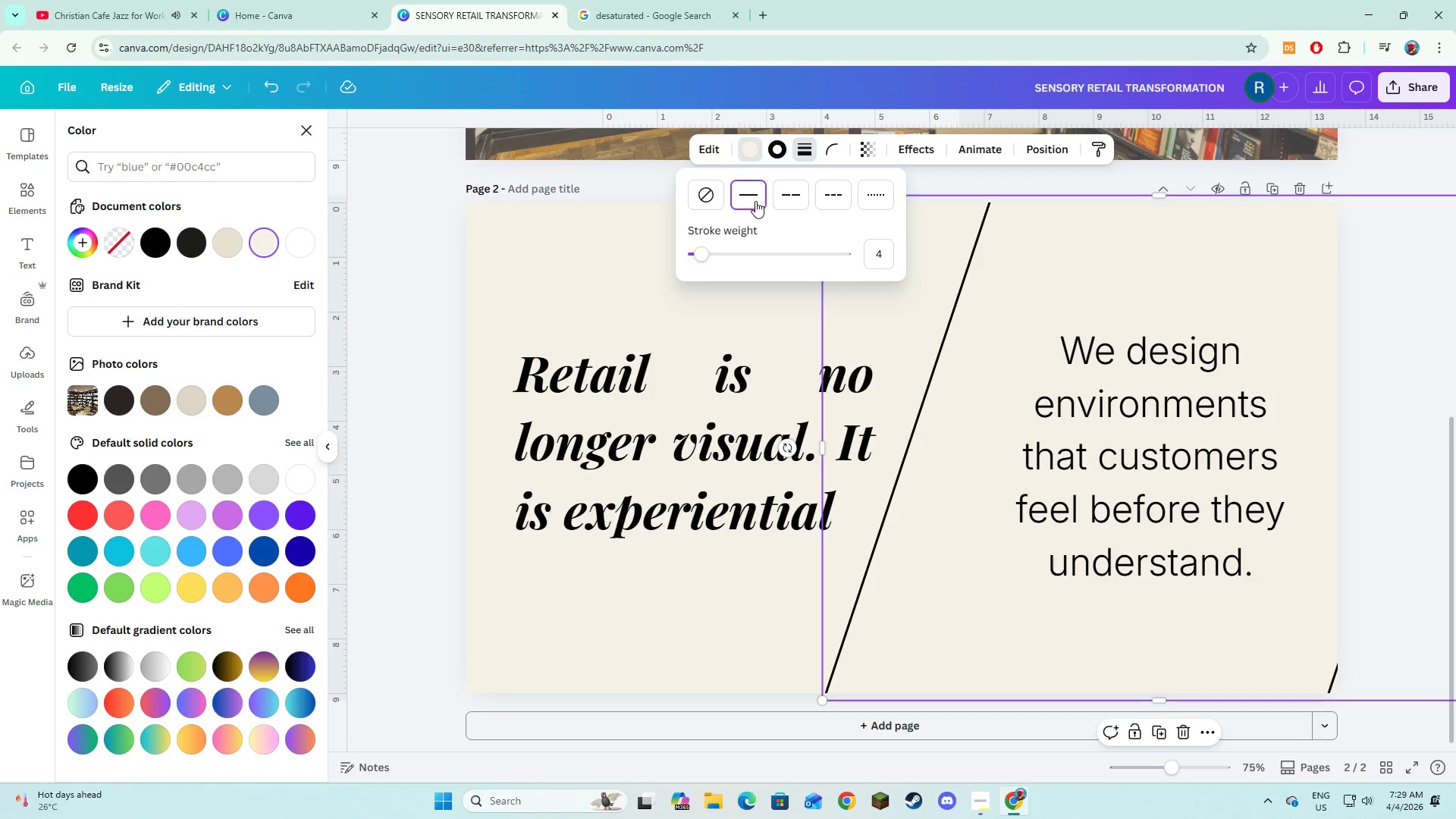 
left_click([781, 147])
 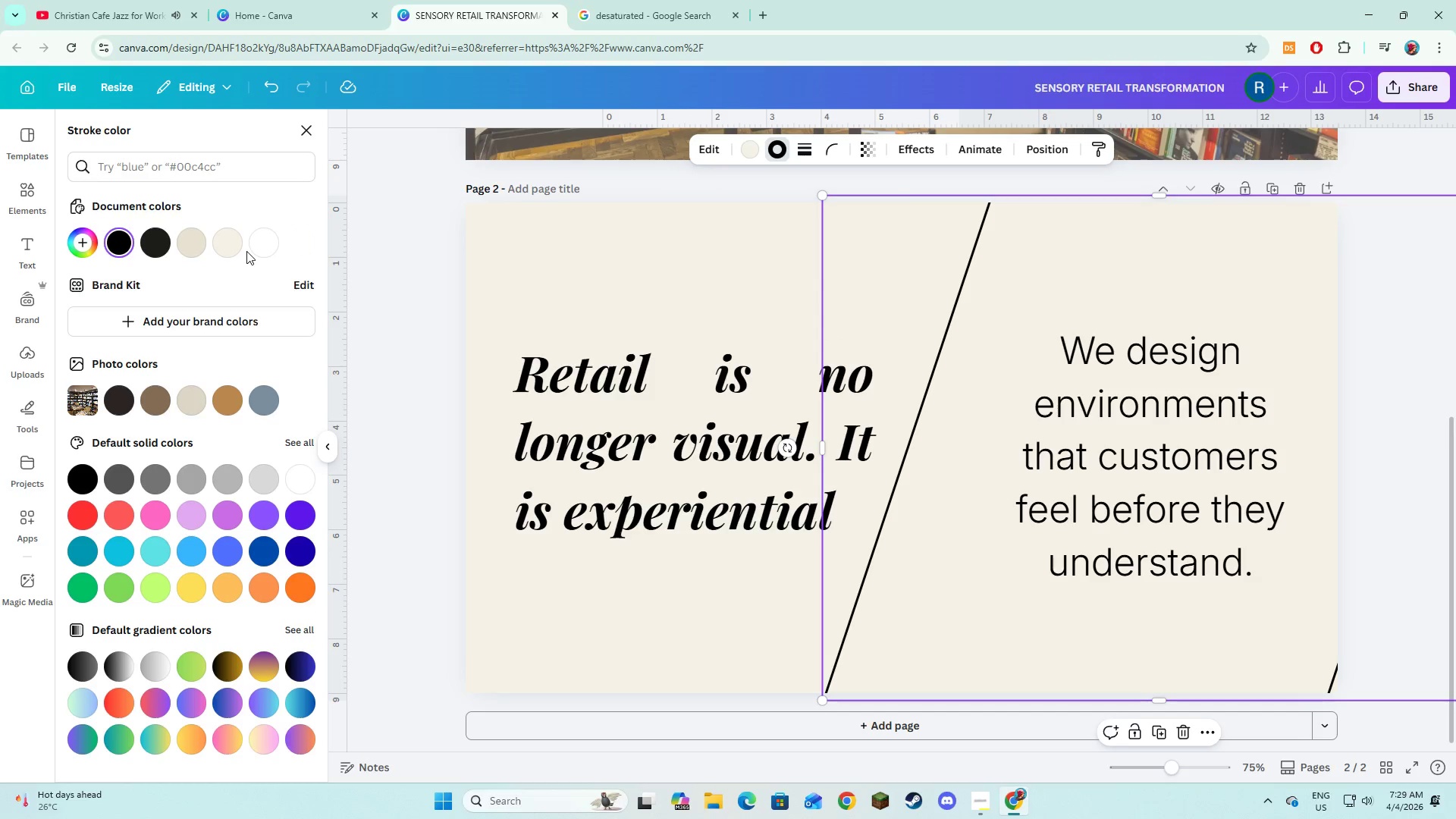 
wait(6.34)
 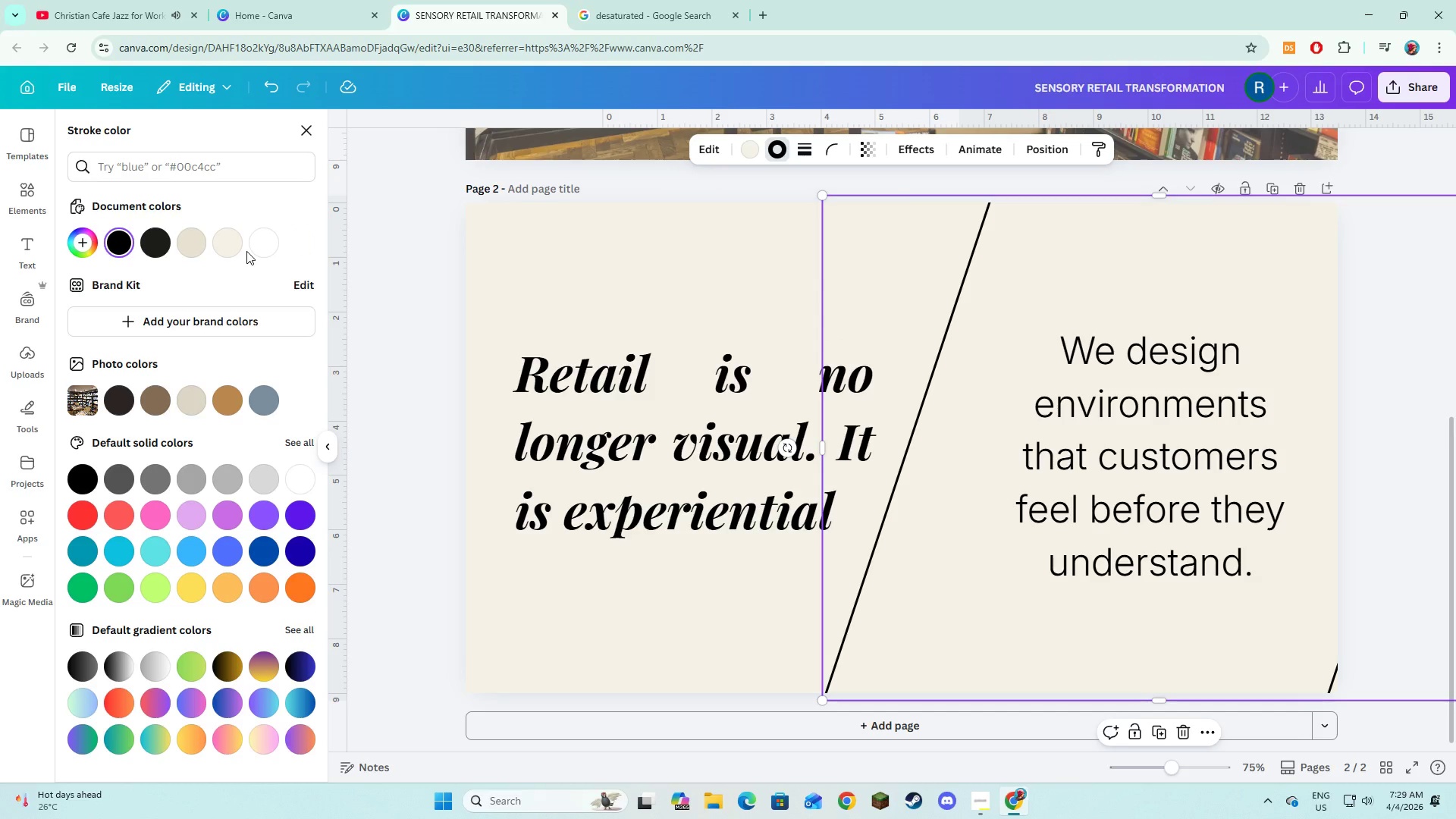 
left_click([162, 180])
 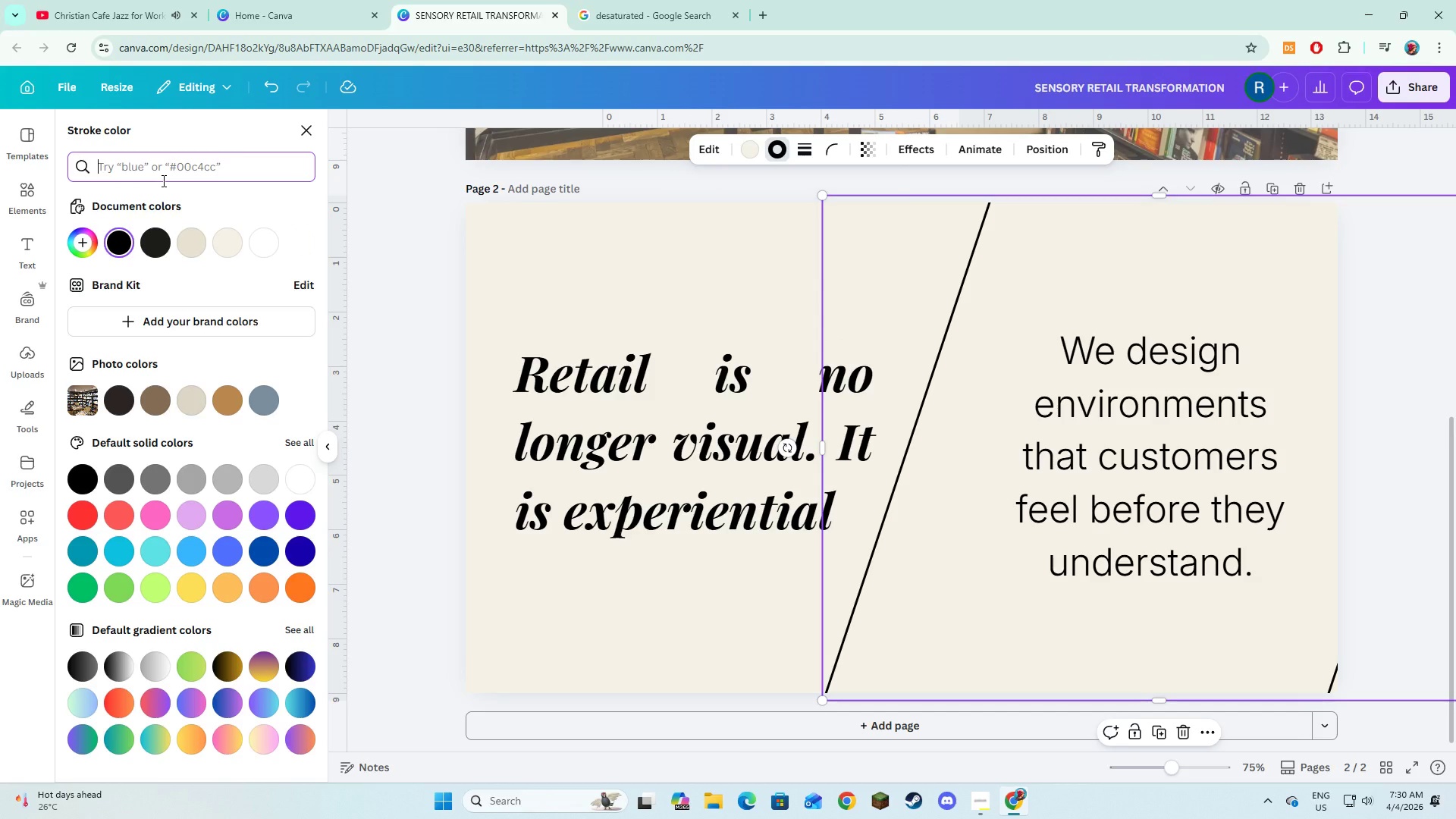 
type(#a89f91)
 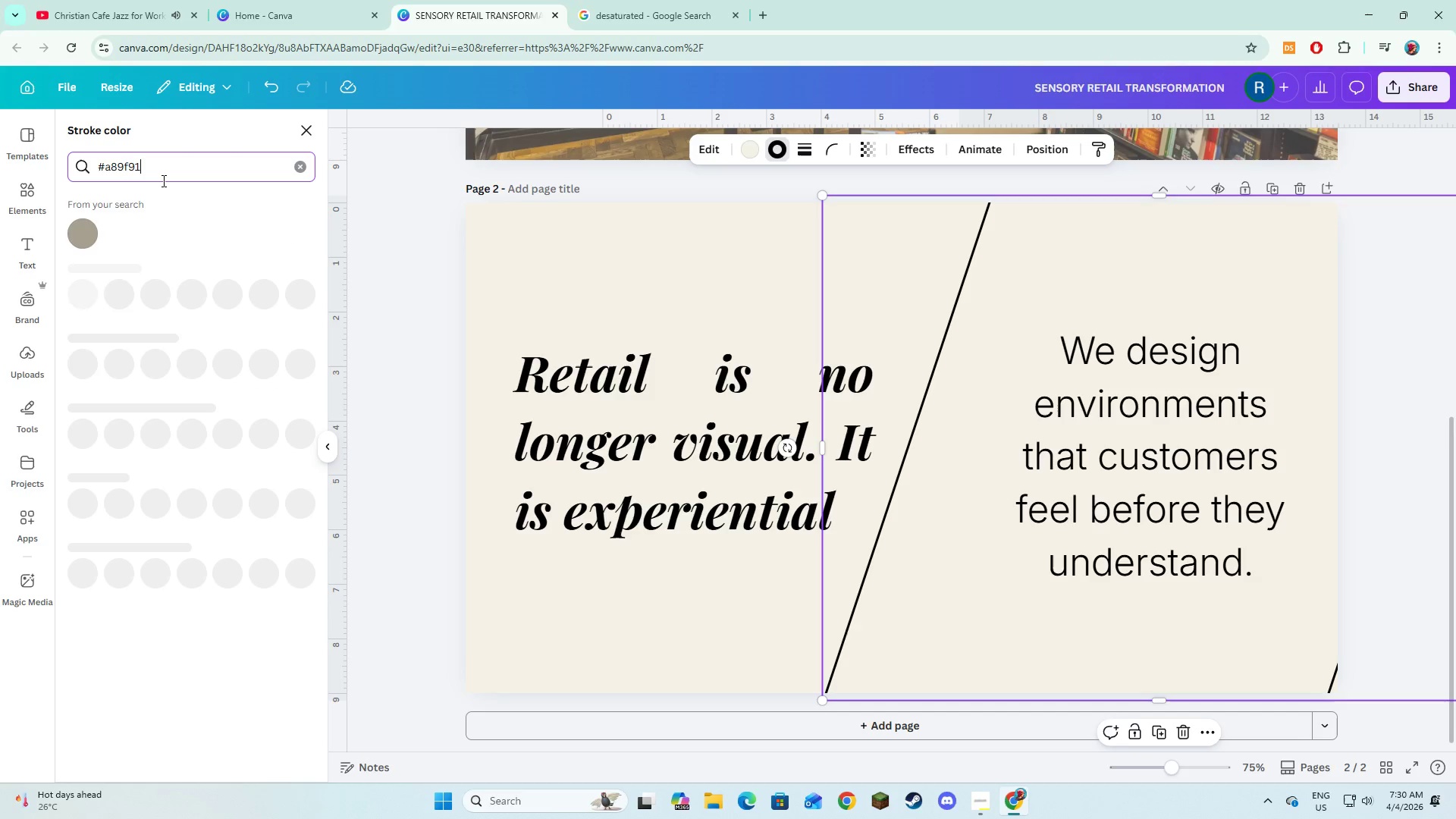 
key(Enter)
 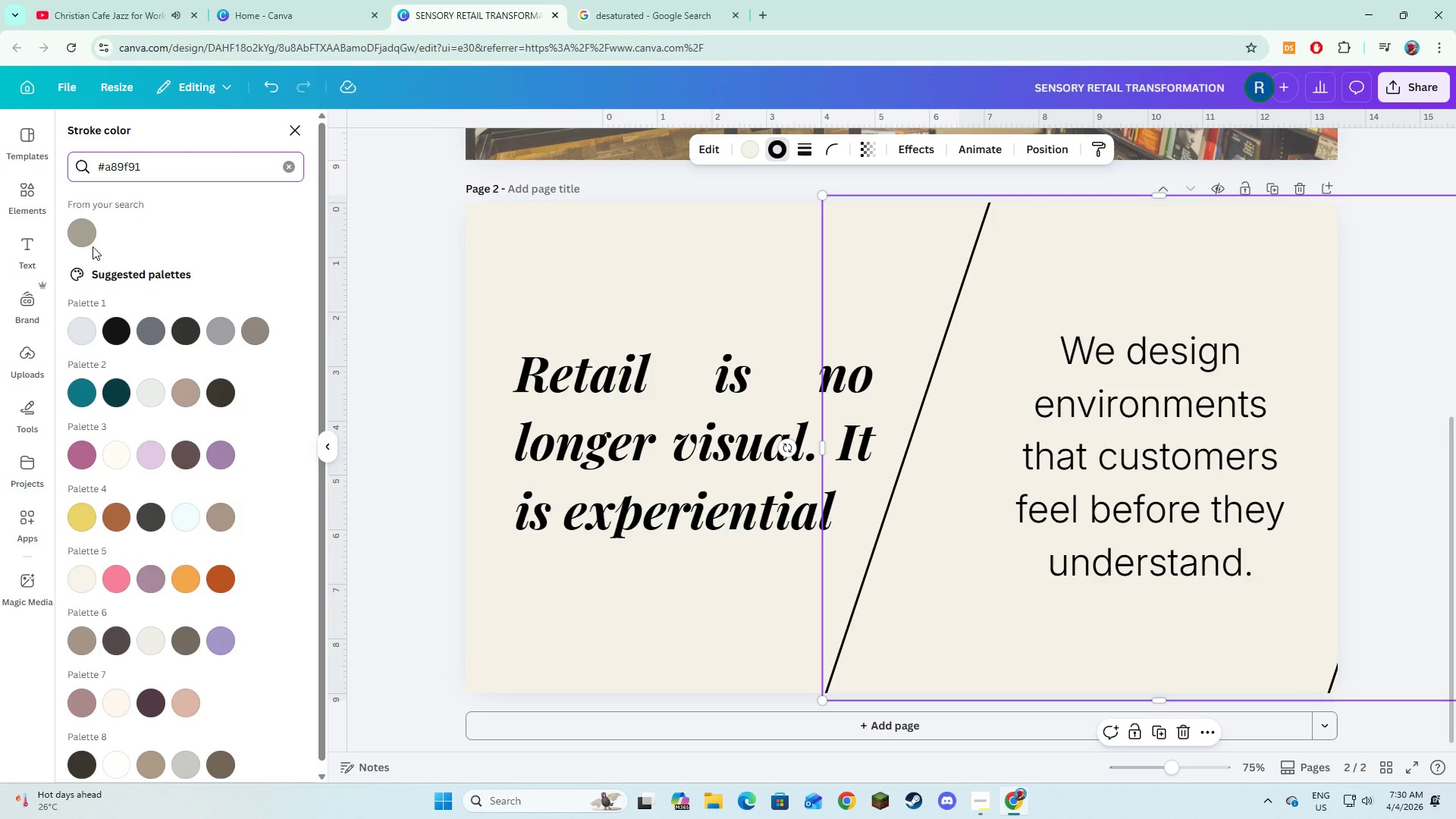 
left_click([86, 237])
 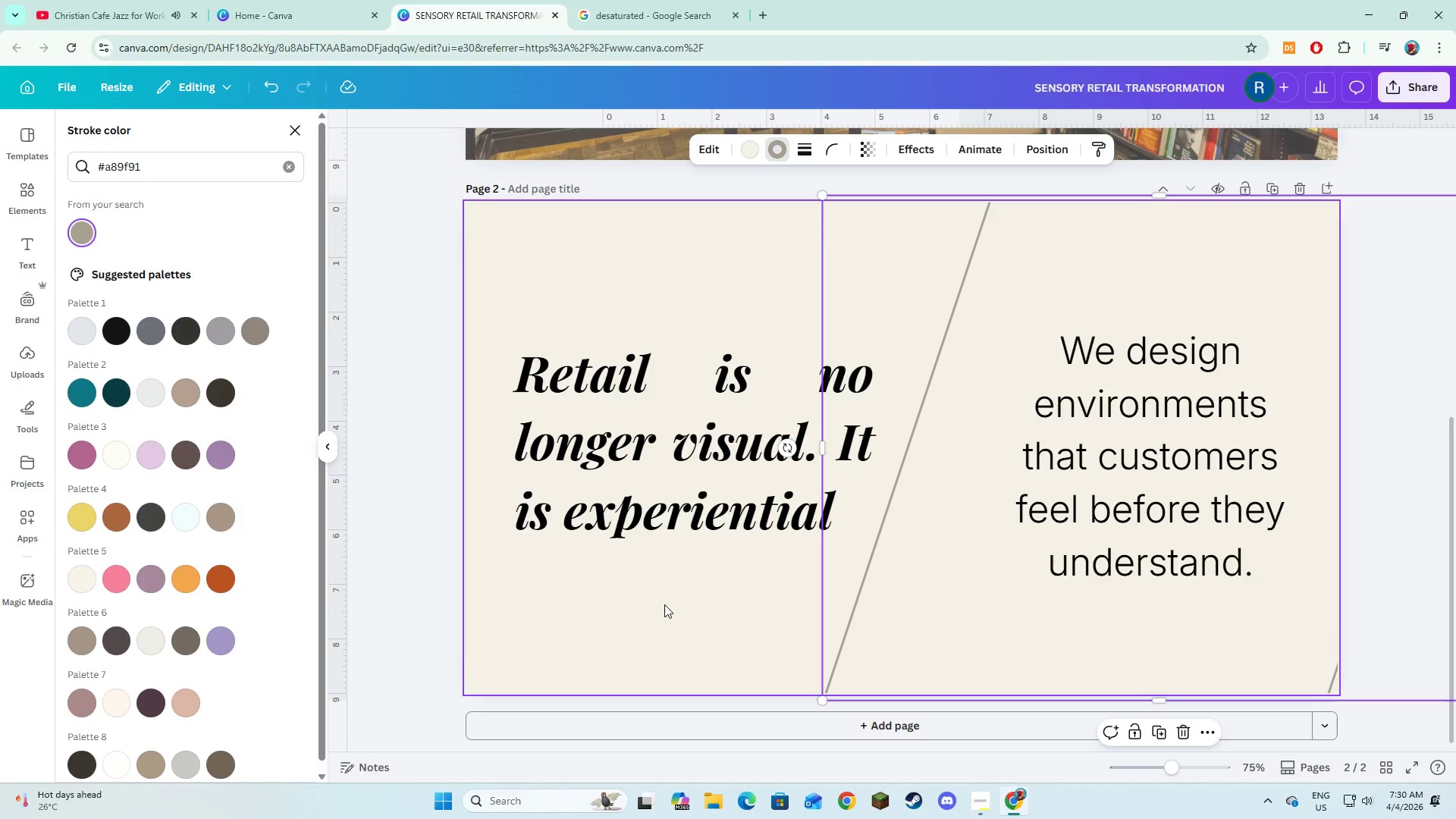 
left_click([664, 605])
 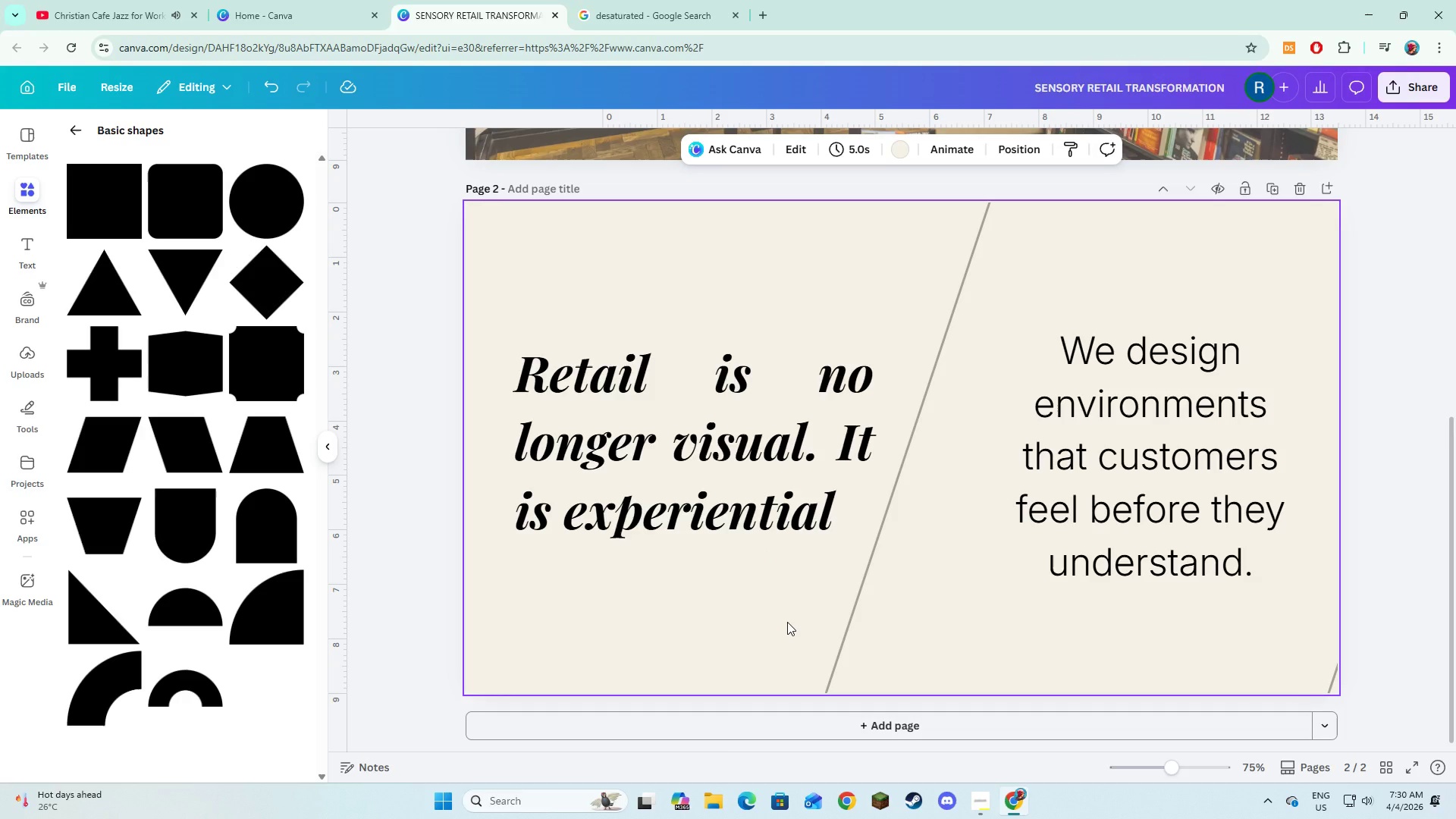 
wait(7.97)
 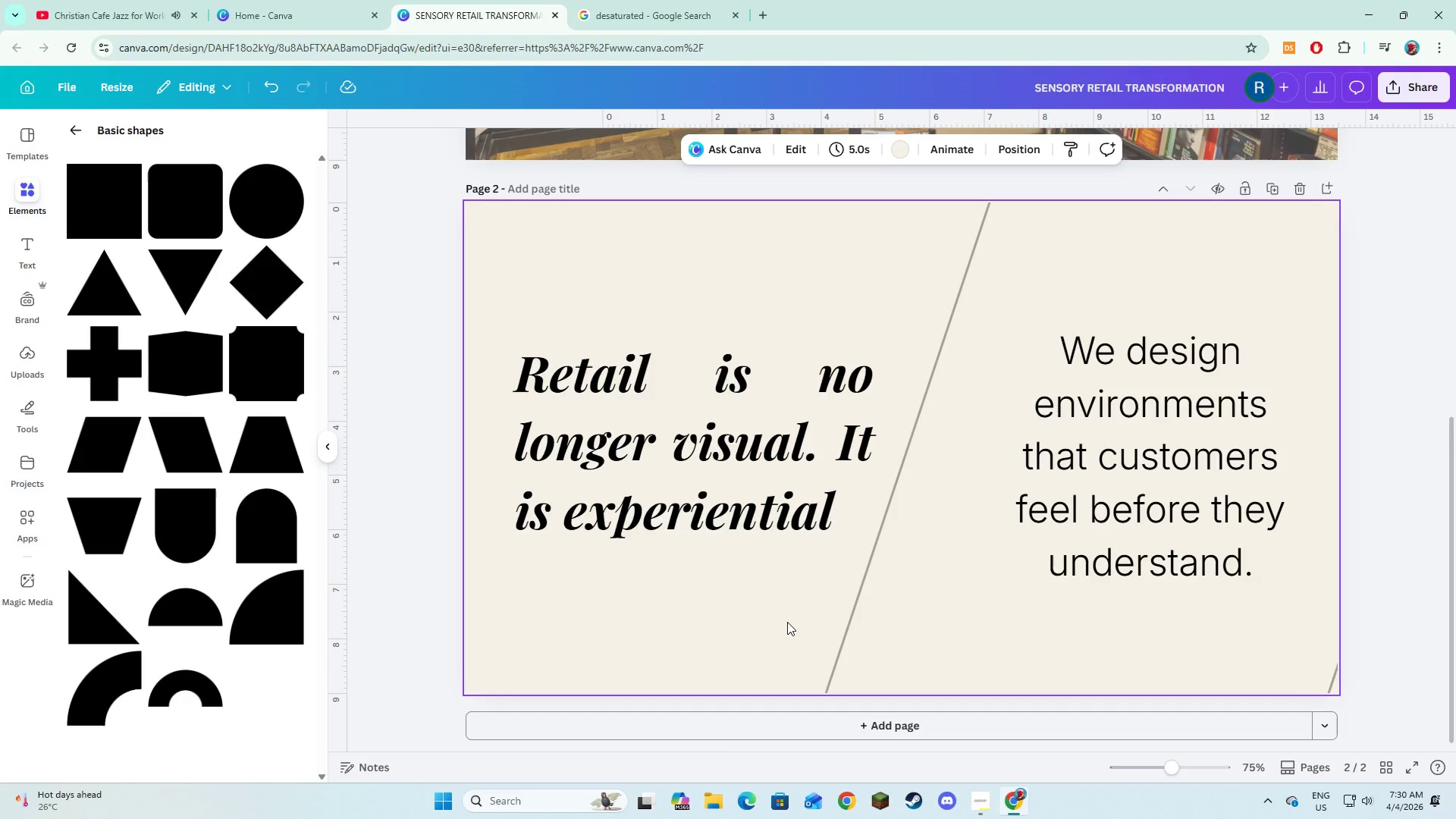 
left_click([97, 220])
 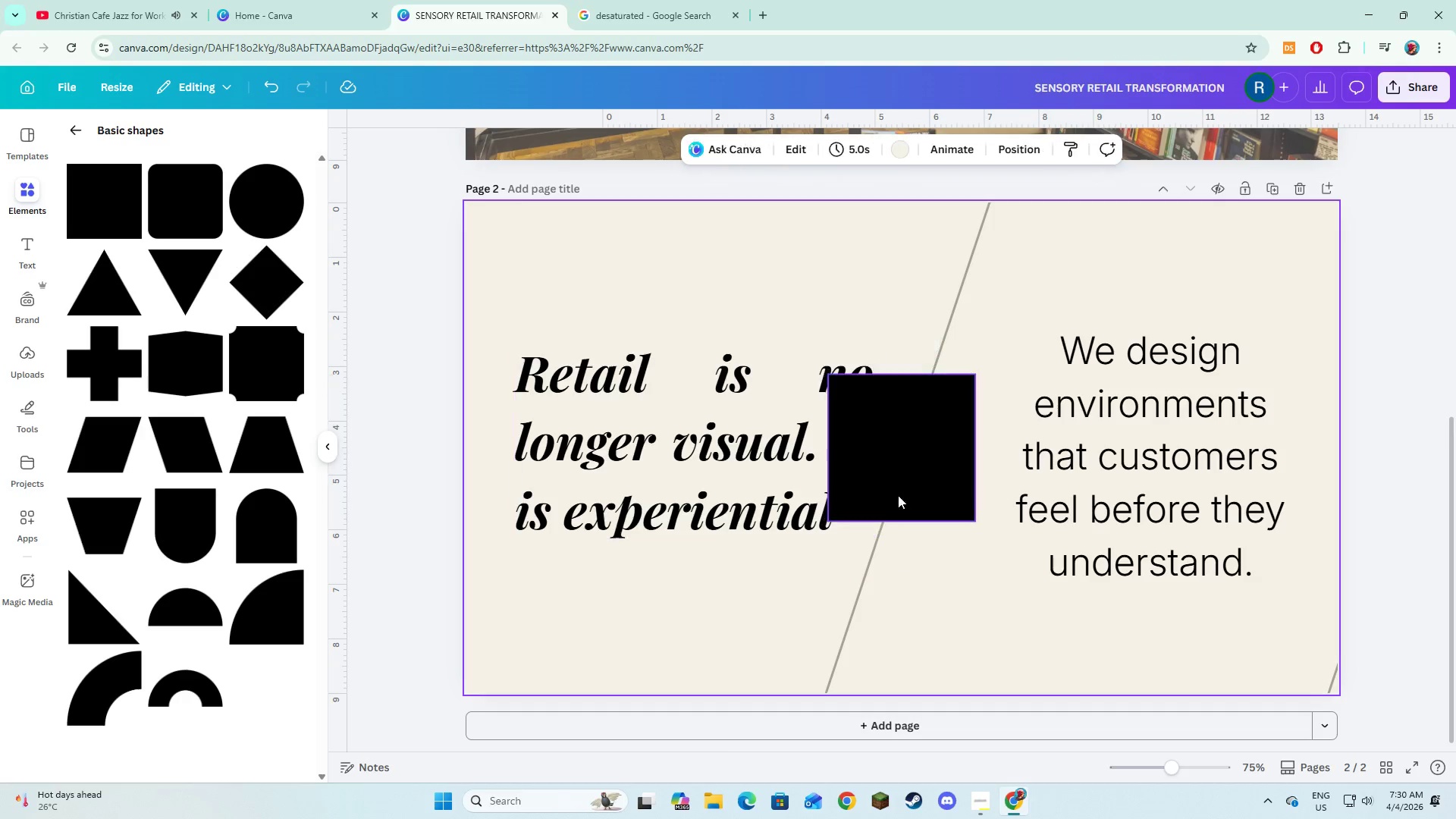 
double_click([902, 489])
 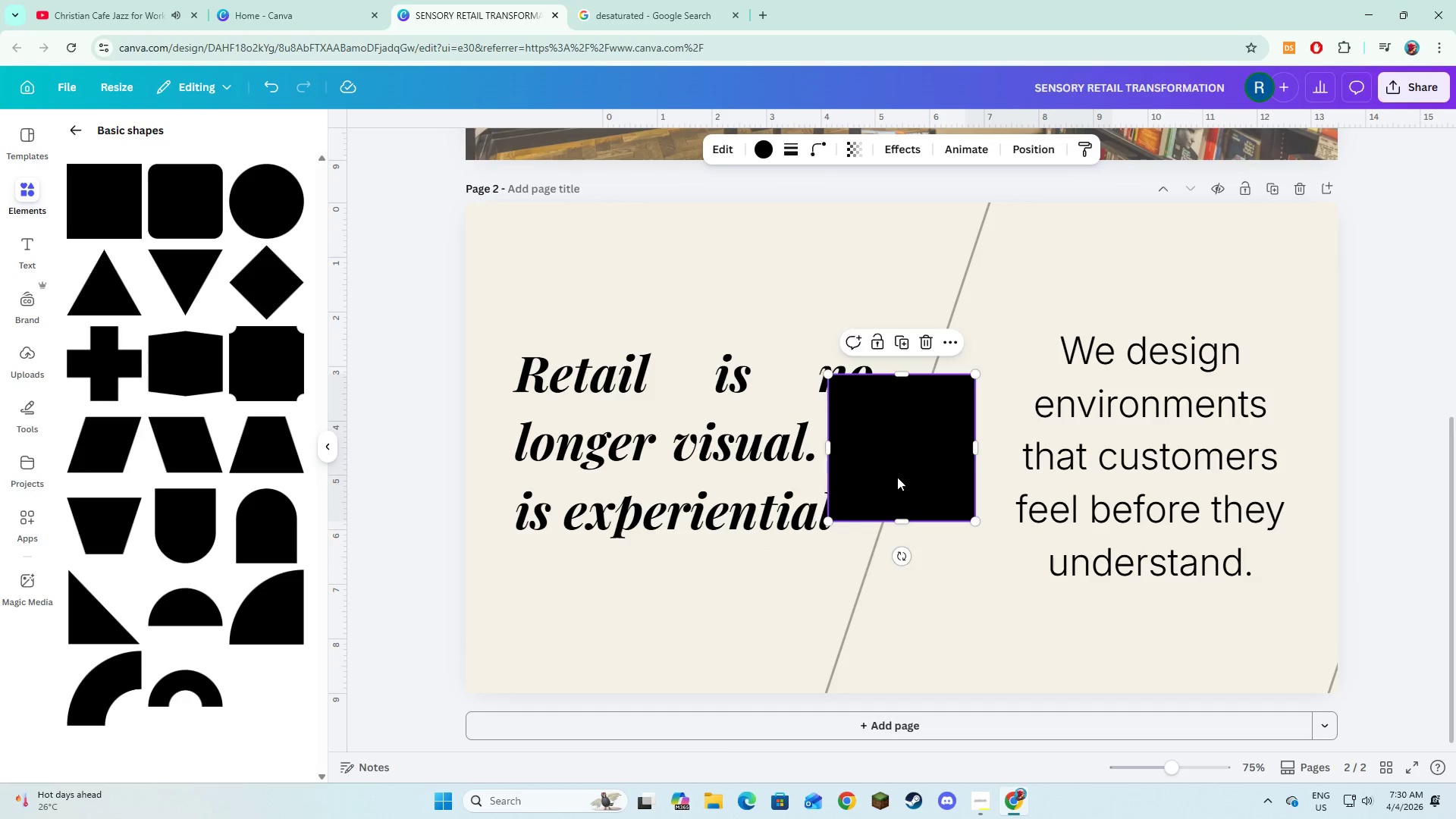 
left_click_drag(start_coordinate=[902, 475], to_coordinate=[660, 585])
 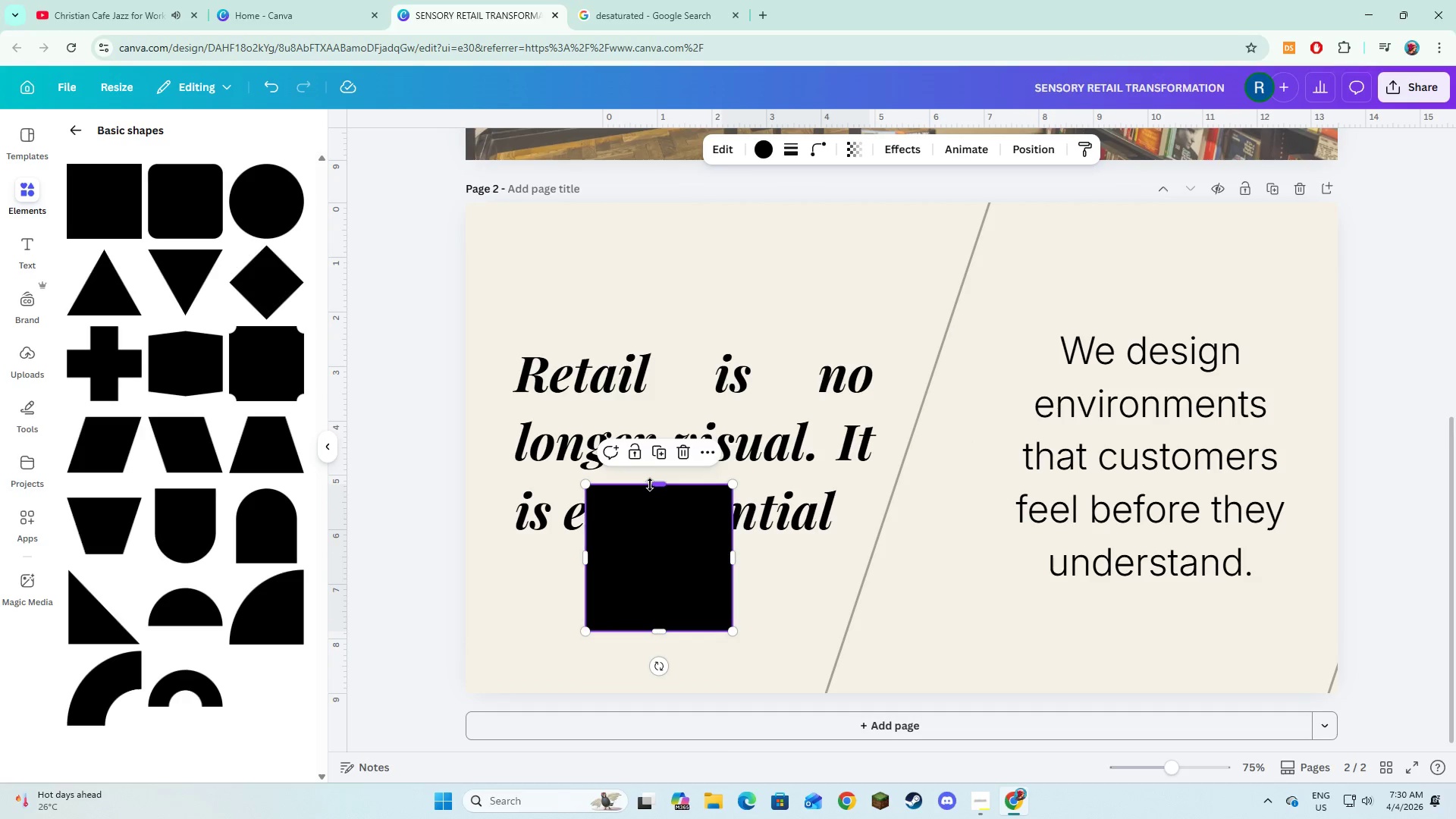 
left_click_drag(start_coordinate=[650, 485], to_coordinate=[649, 623])
 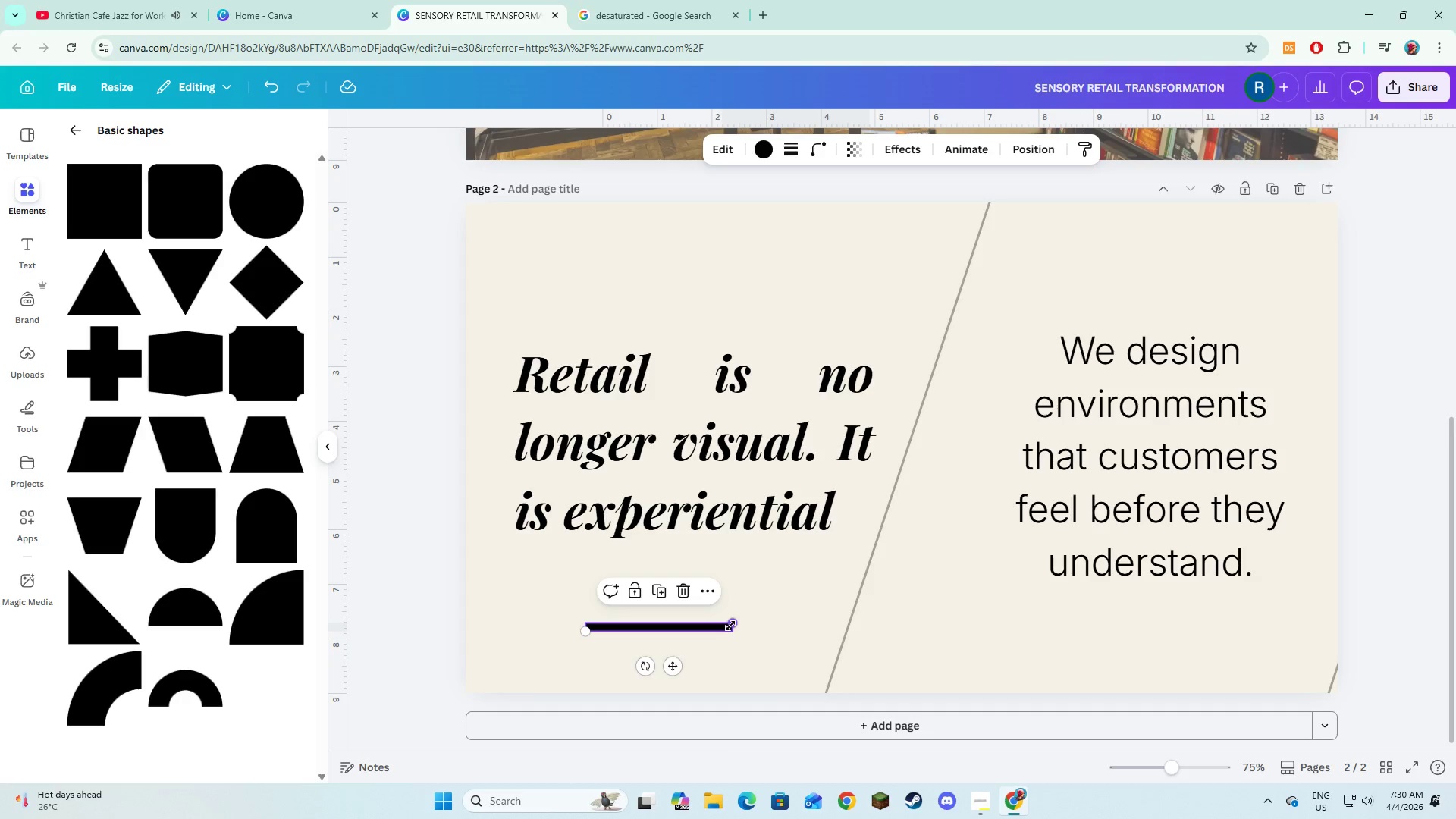 
left_click_drag(start_coordinate=[730, 626], to_coordinate=[818, 629])
 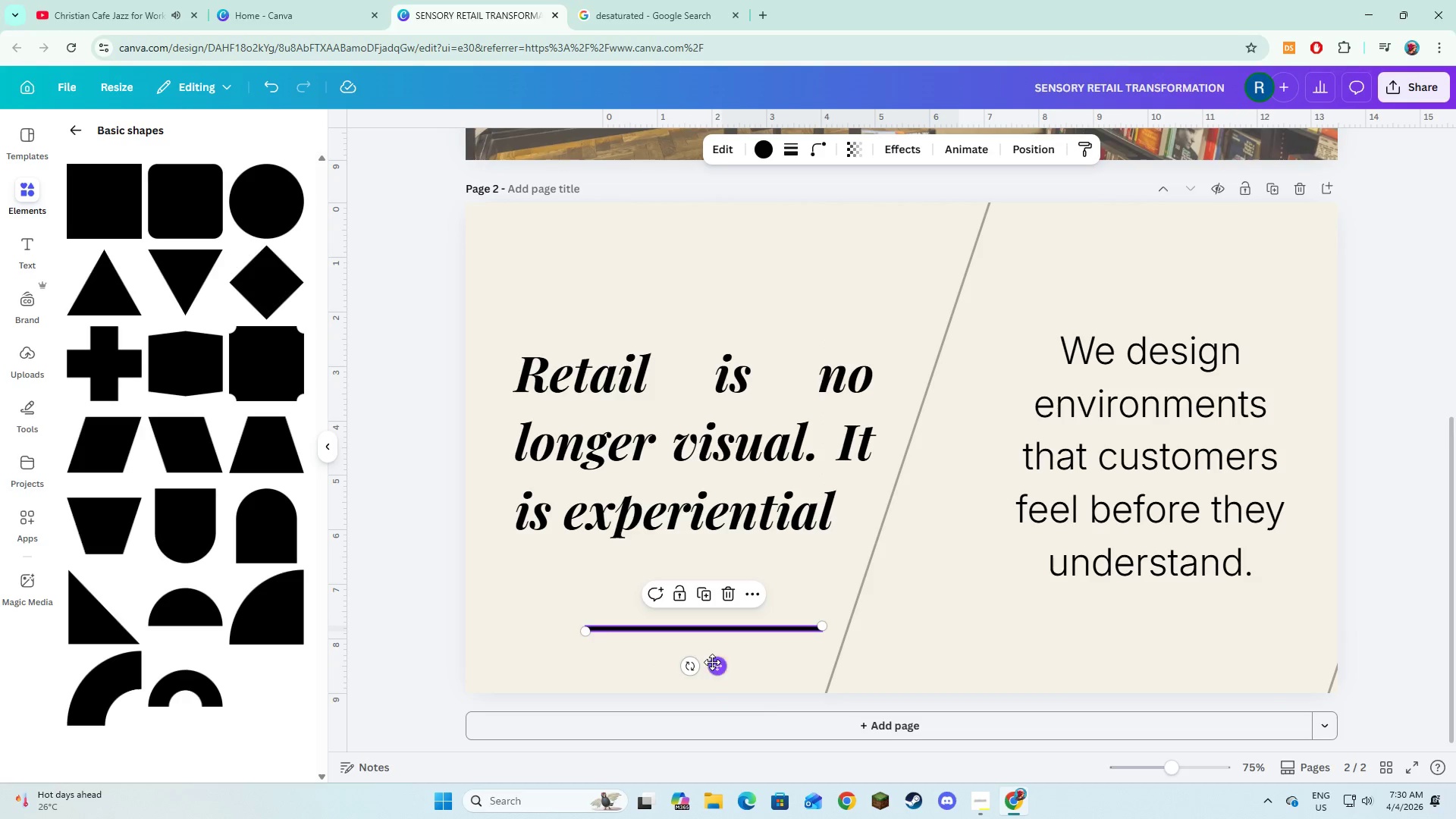 
left_click_drag(start_coordinate=[712, 662], to_coordinate=[686, 602])
 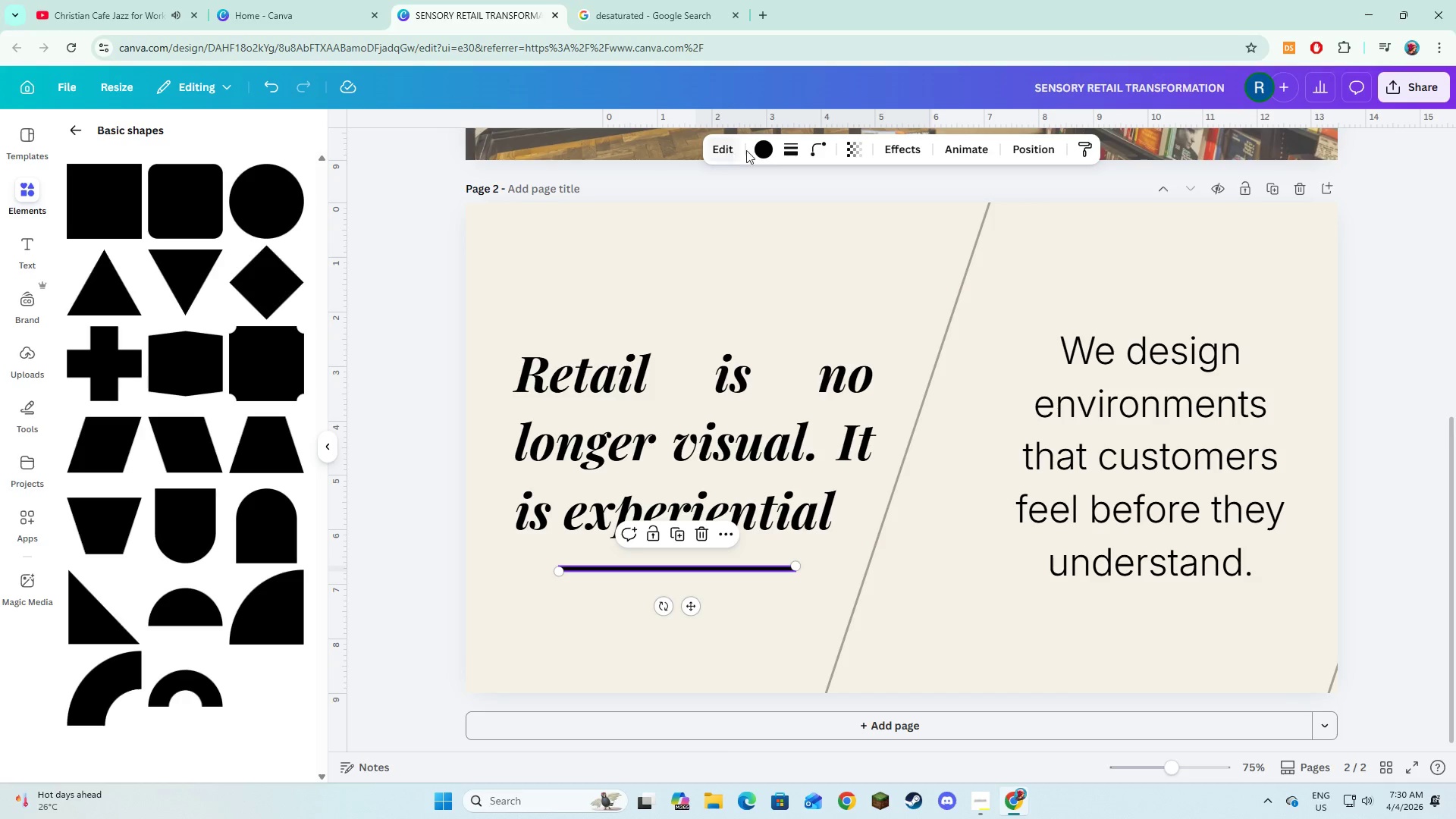 
left_click([763, 152])
 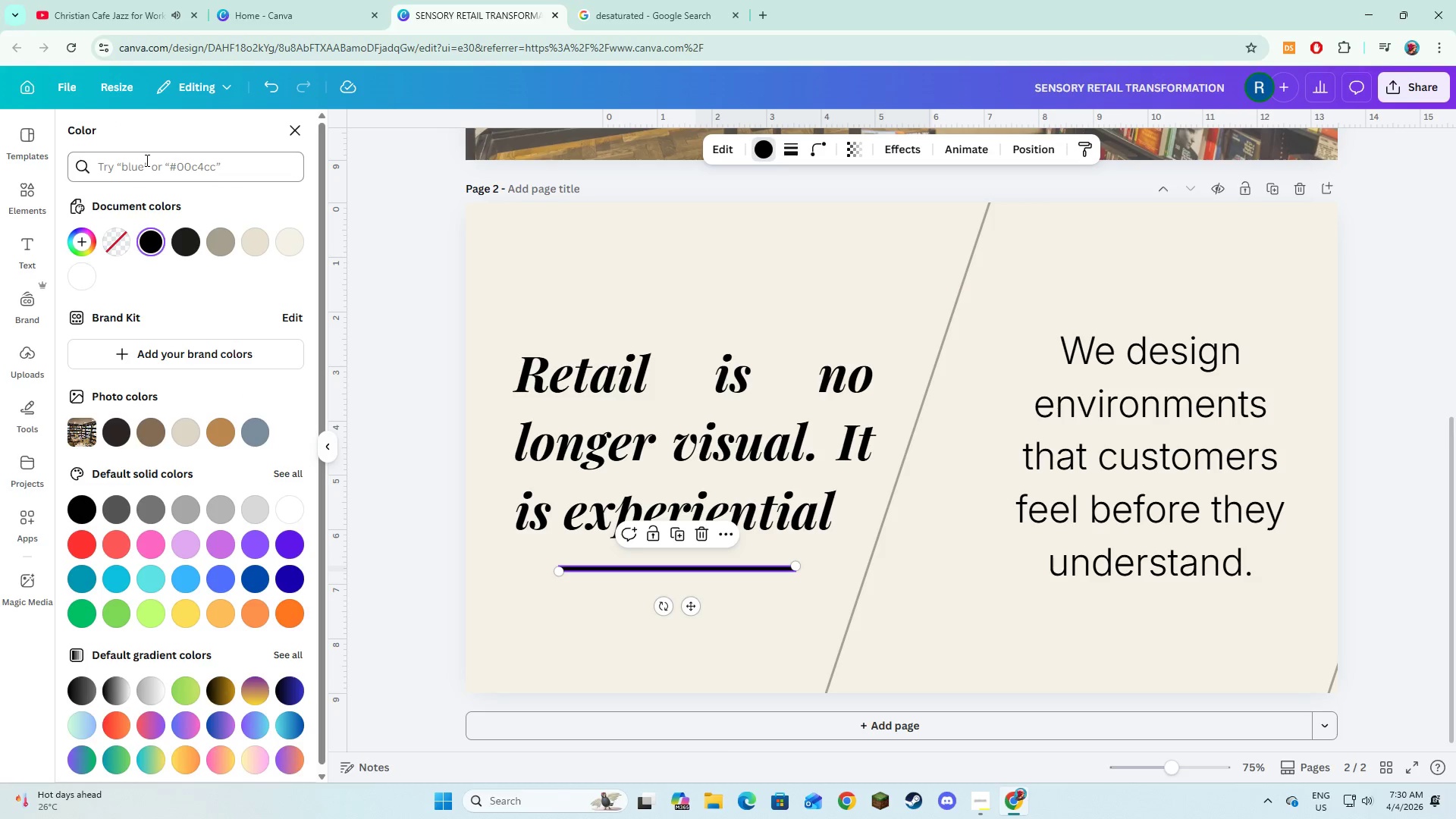 
left_click([146, 160])
 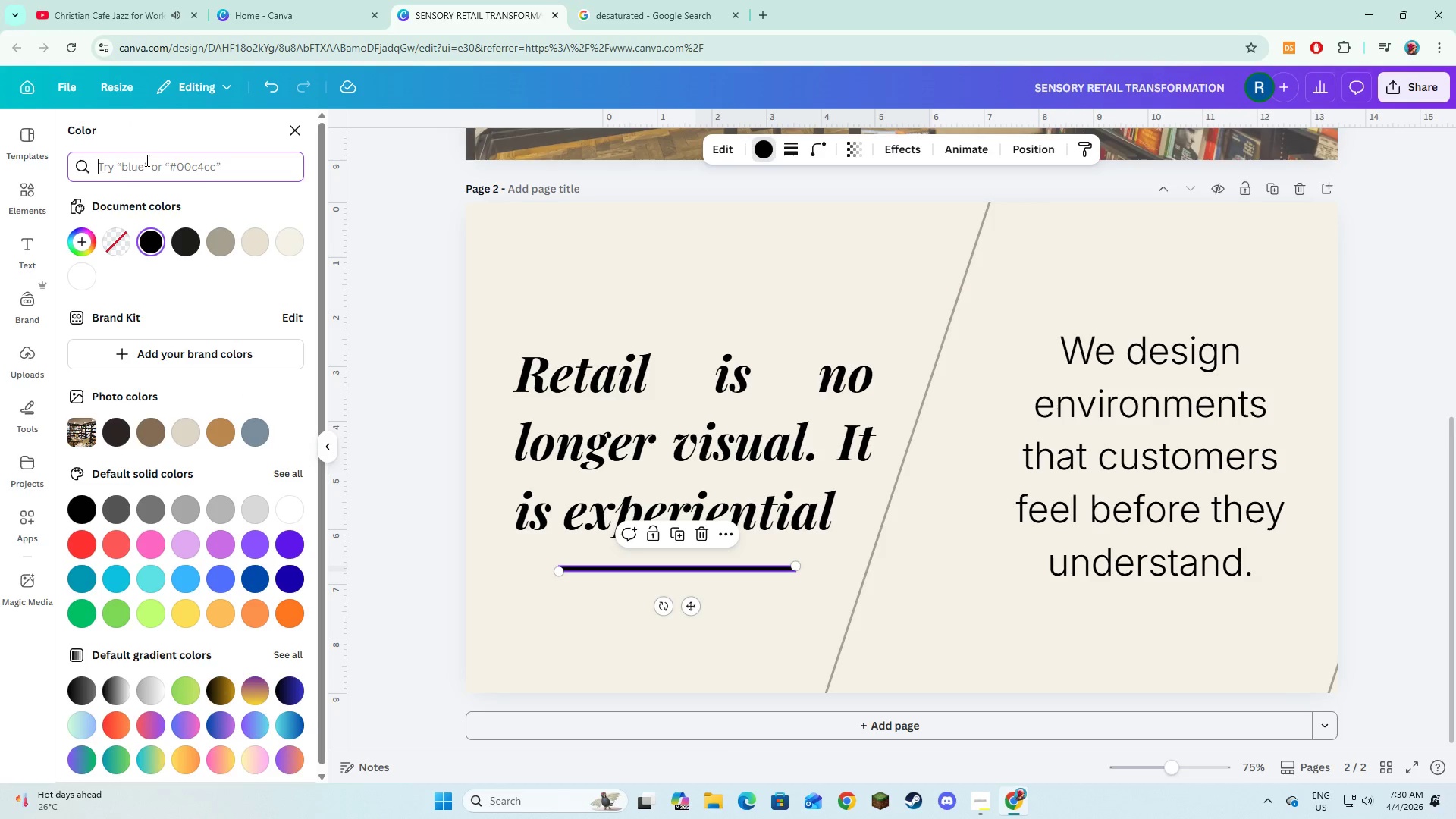 
wait(10.92)
 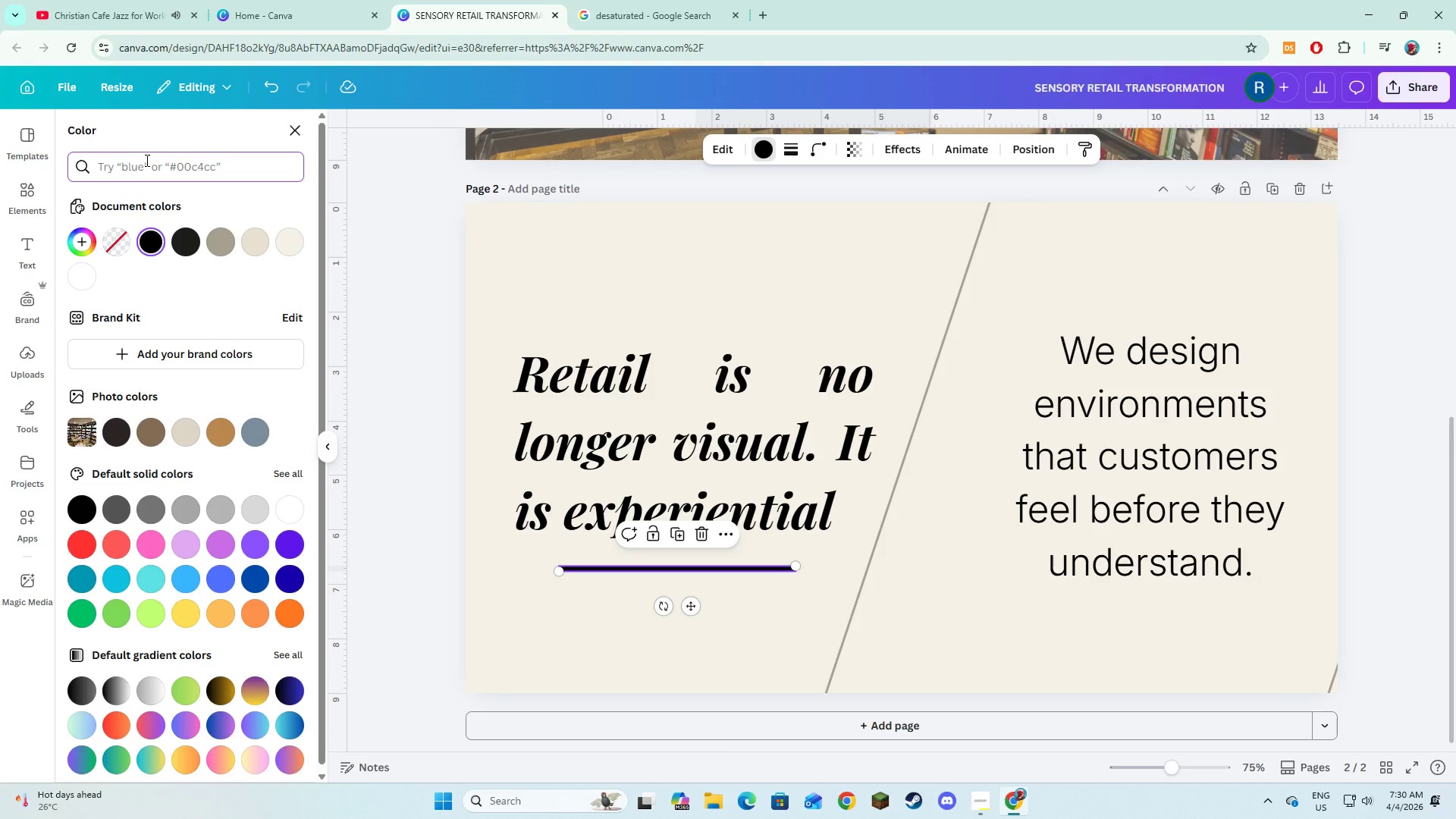 
key(Shift+3)
 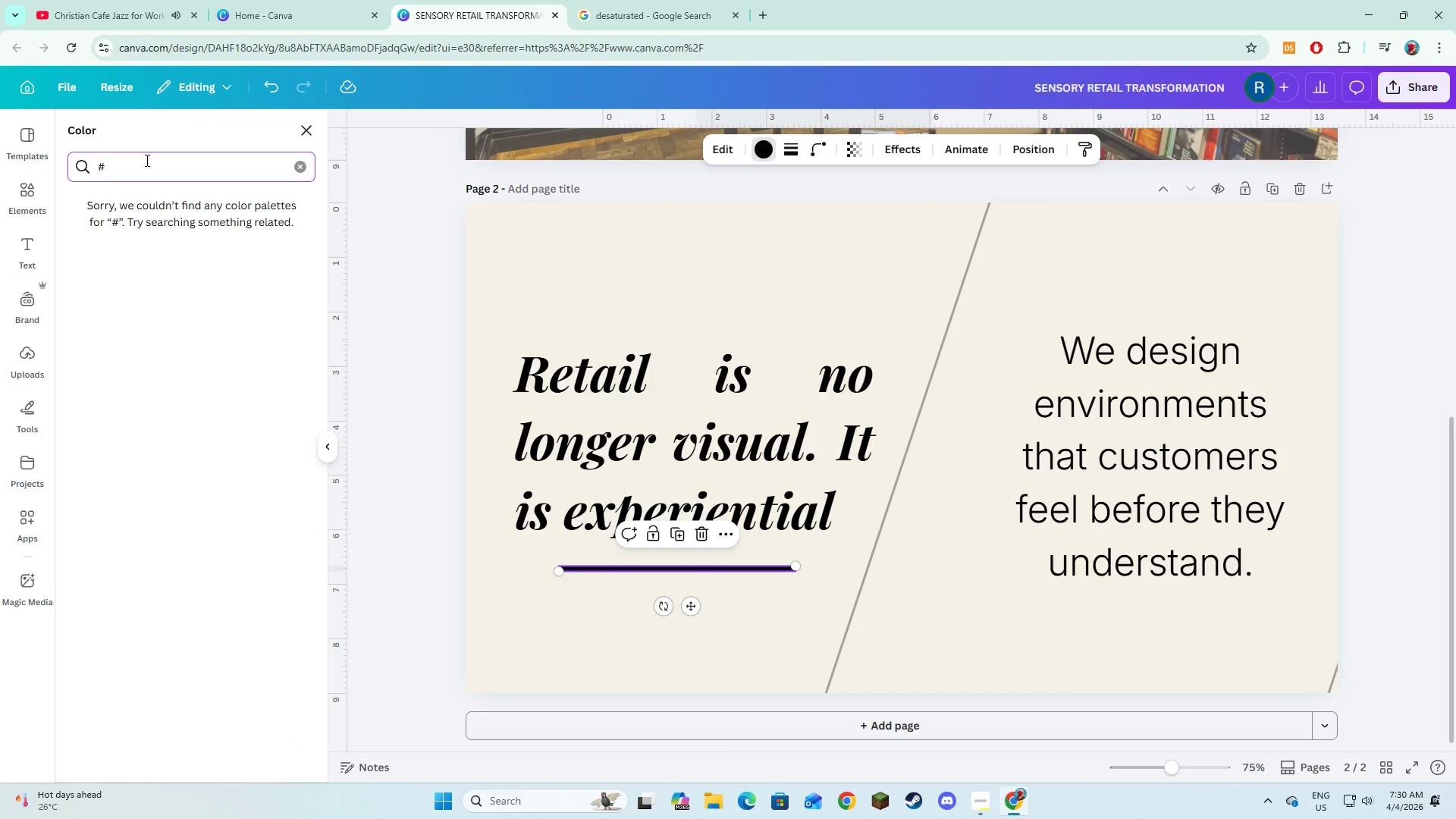 
wait(6.42)
 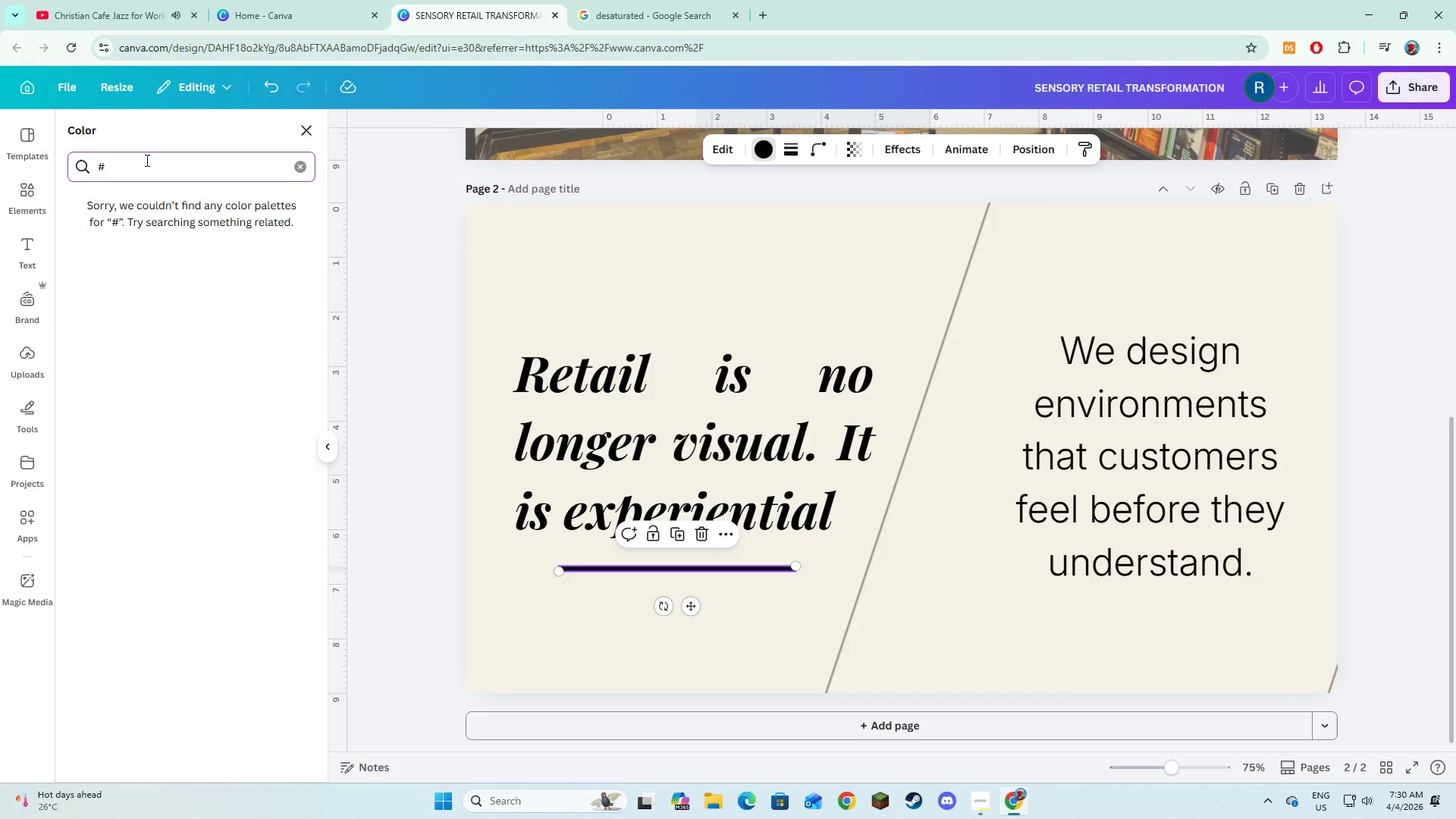 
type(7a4e2d)
 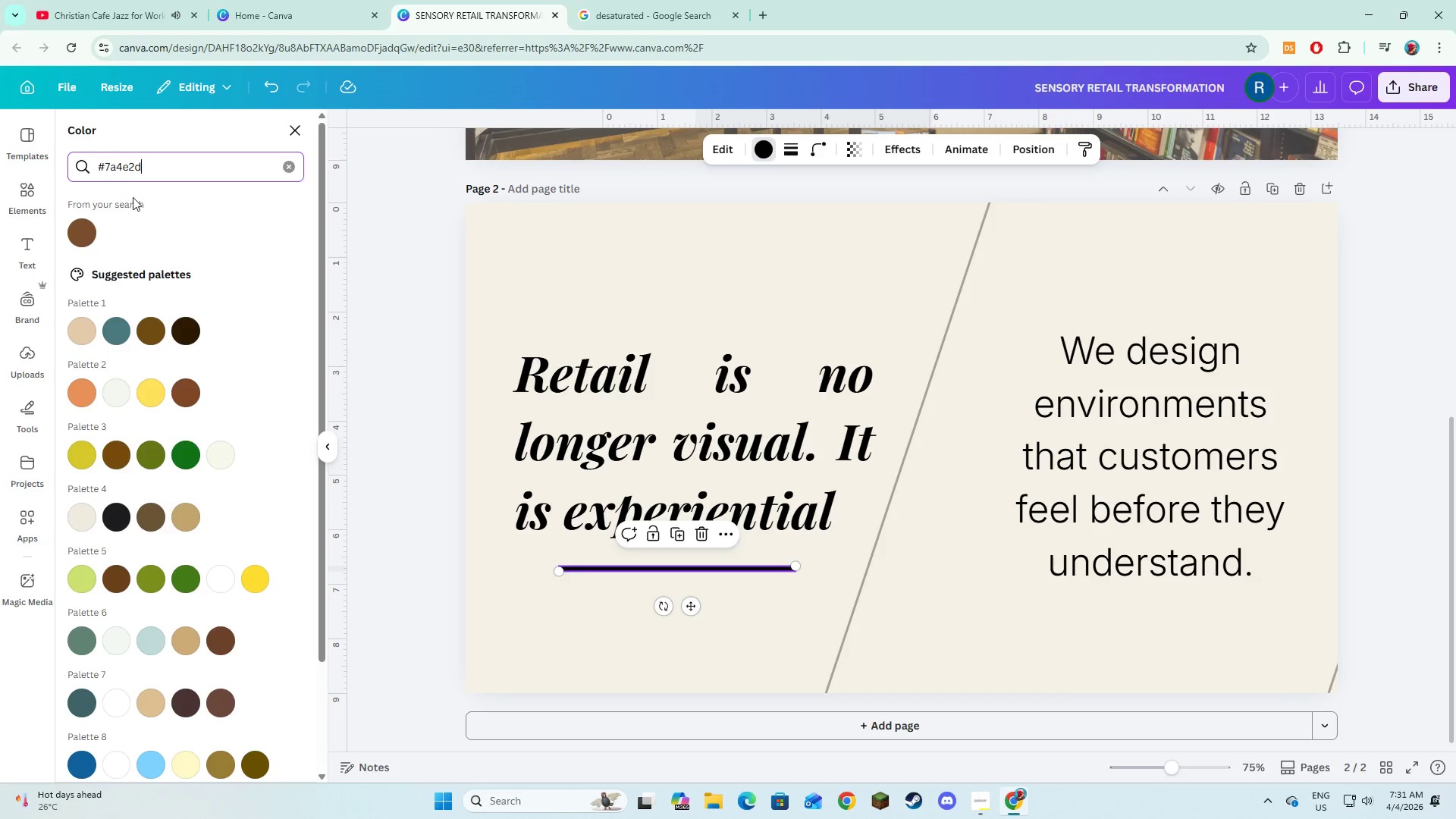 
left_click([82, 236])
 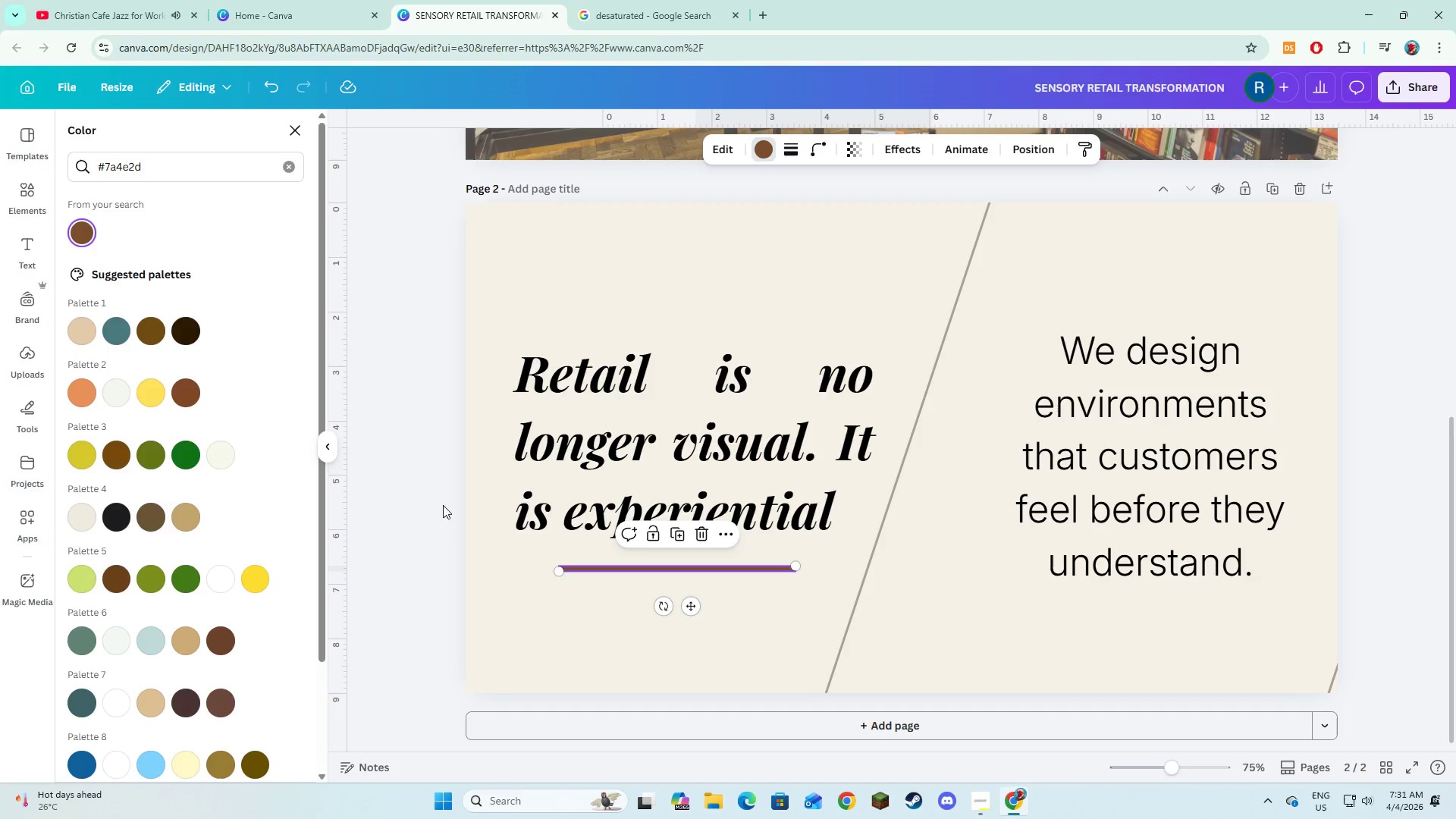 
left_click([504, 610])
 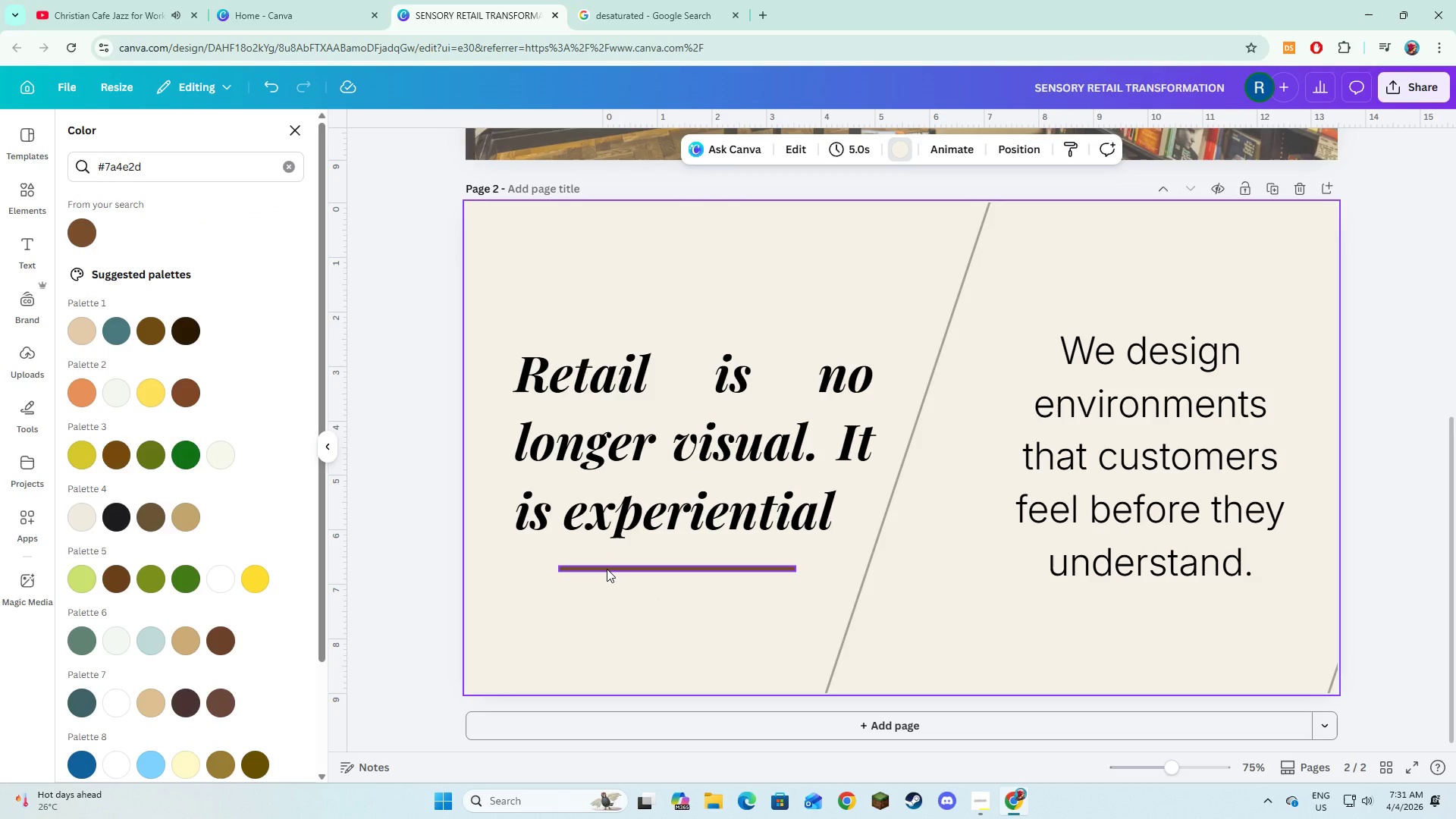 
left_click([607, 569])
 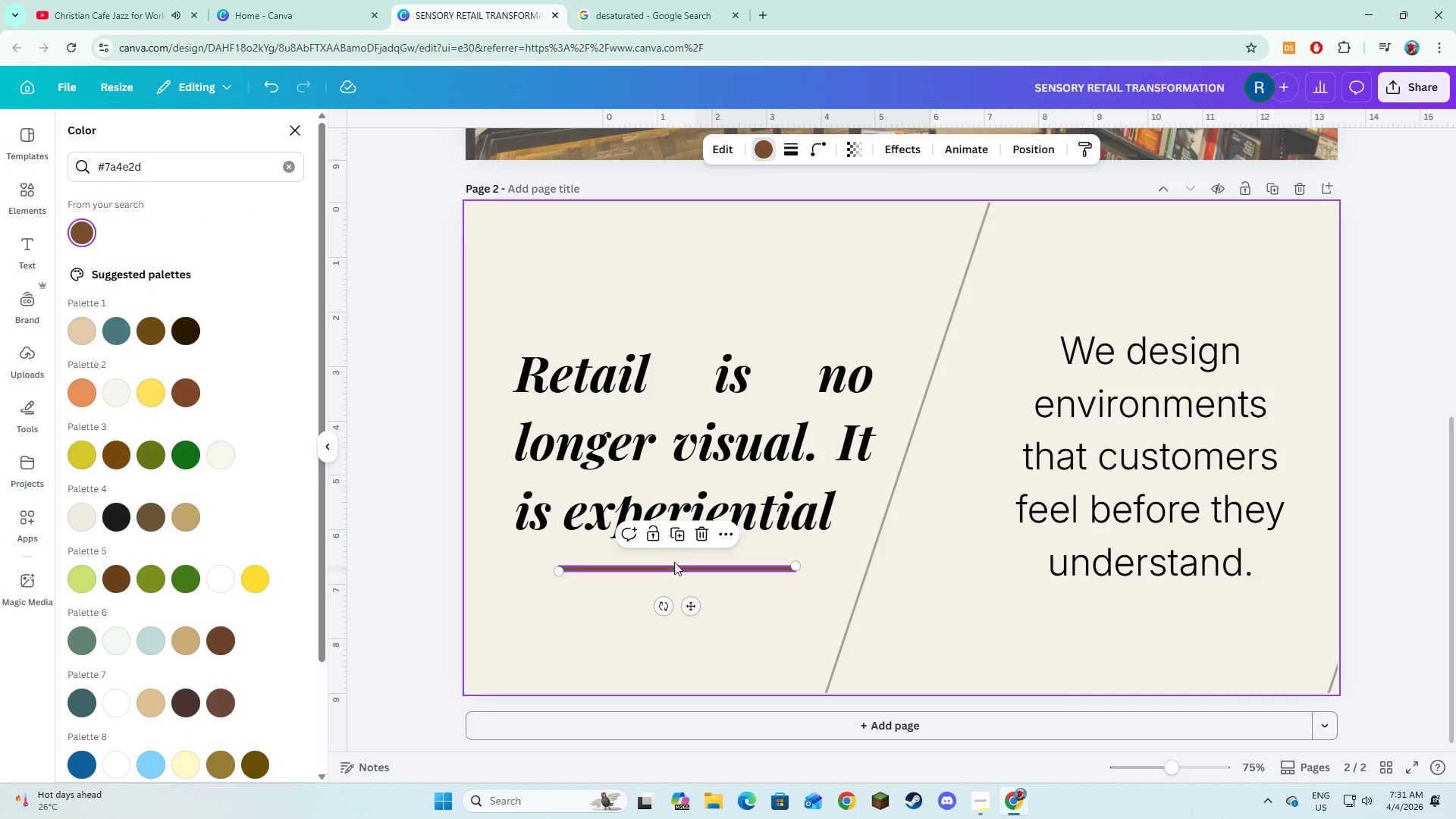 
left_click([763, 630])
 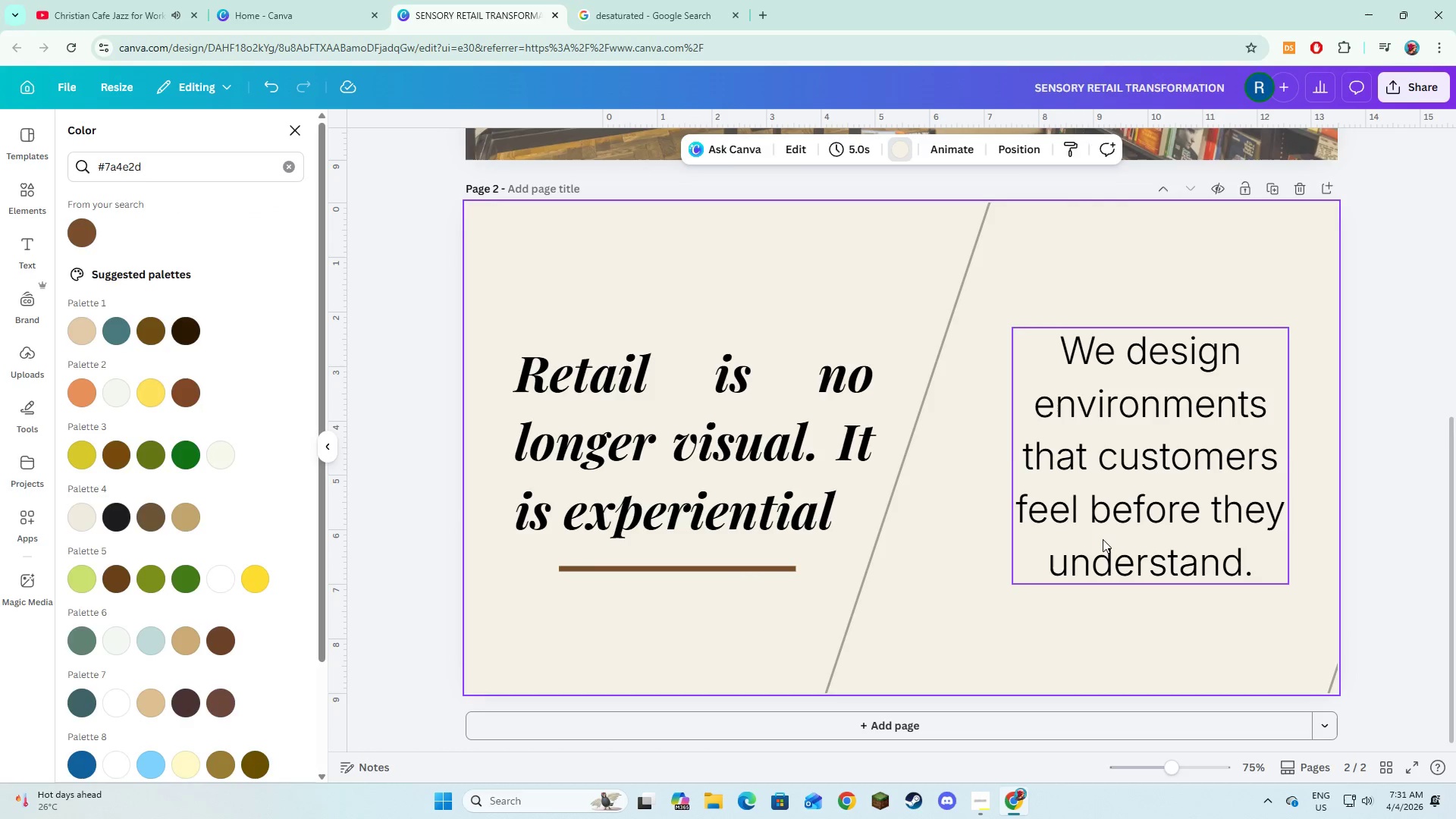 
left_click([1103, 538])
 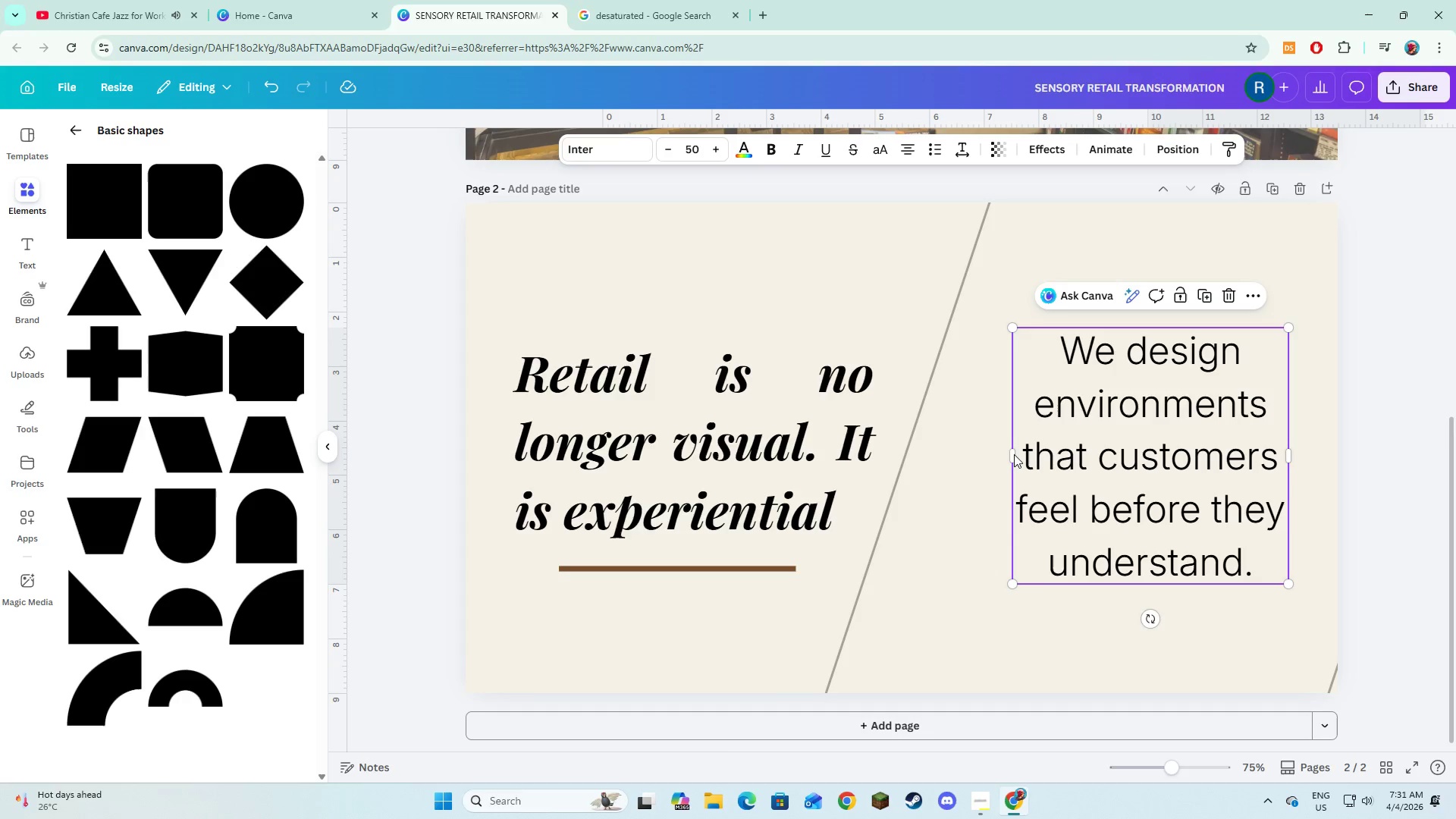 
left_click_drag(start_coordinate=[1011, 453], to_coordinate=[962, 451])
 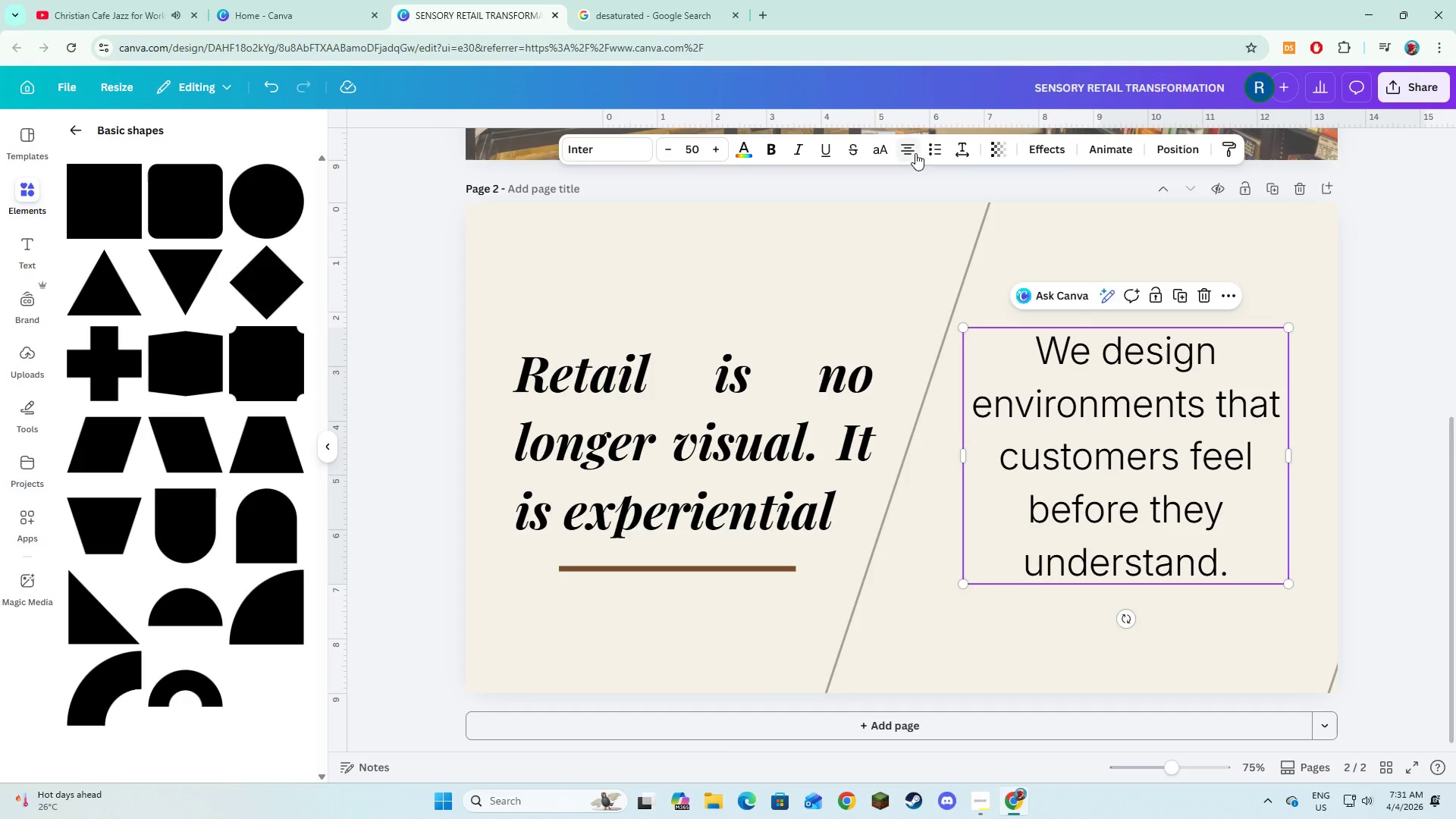 
left_click([915, 152])
 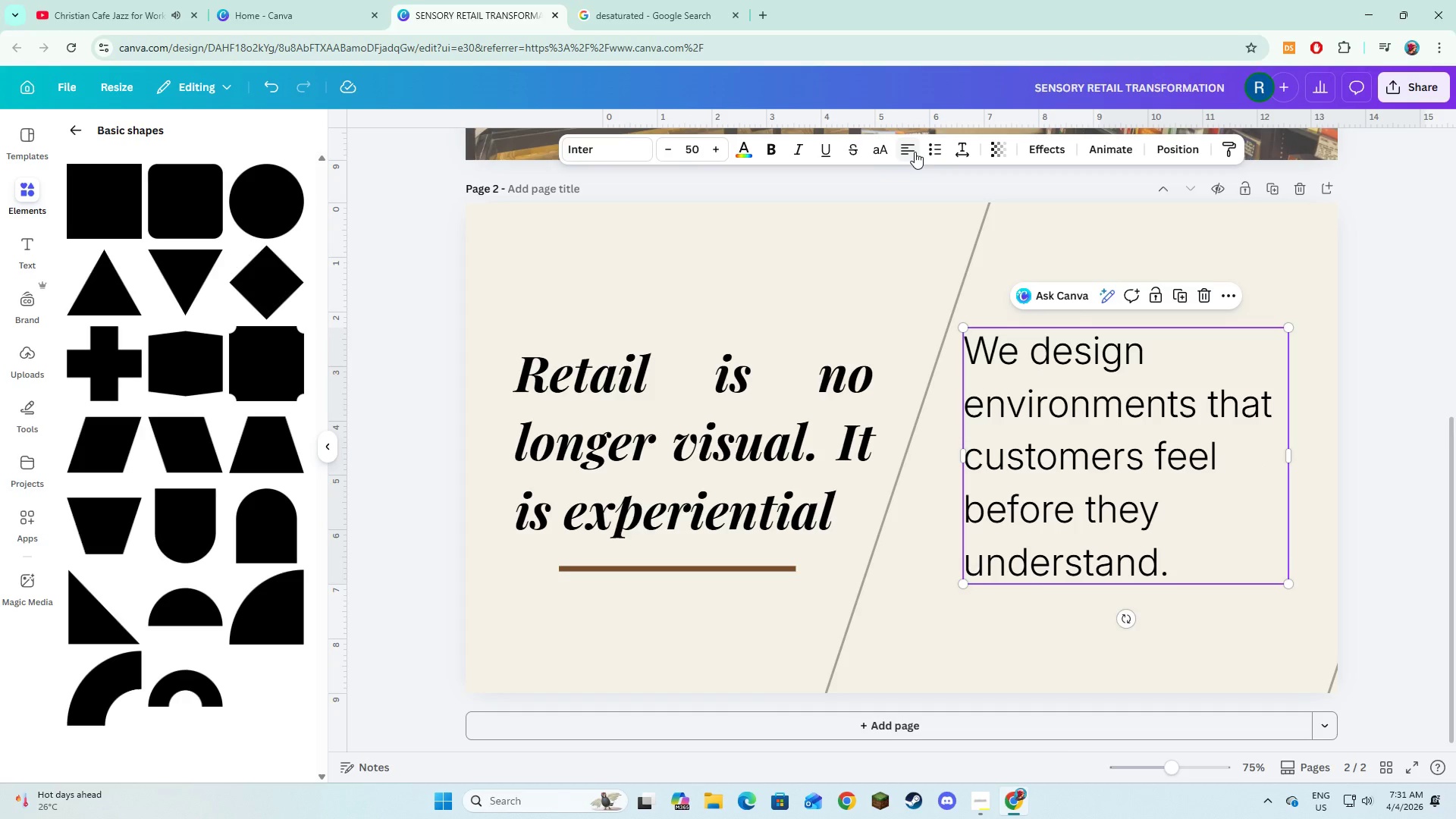 
left_click([915, 152])
 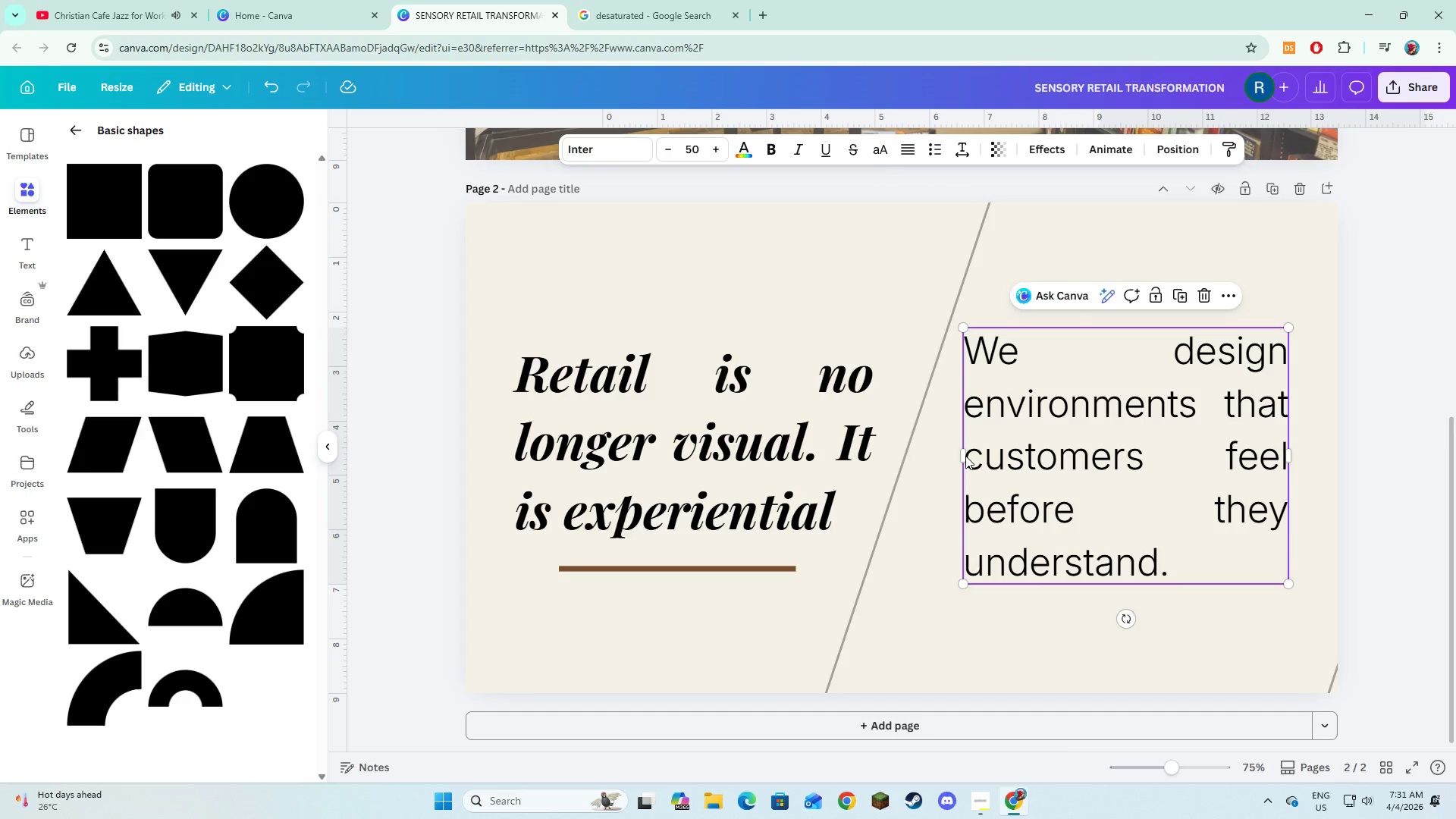 
left_click_drag(start_coordinate=[962, 456], to_coordinate=[1013, 474])
 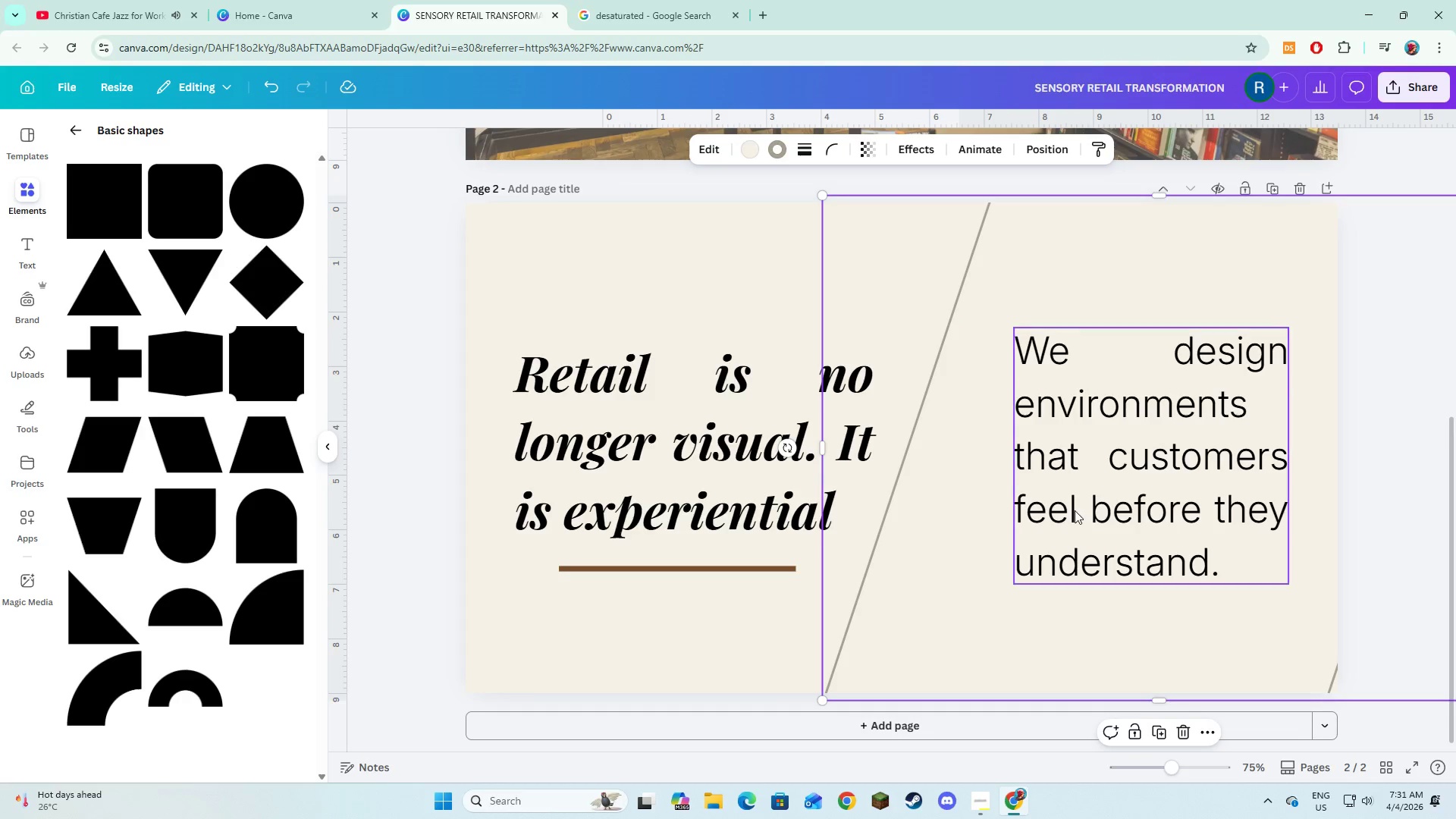 
double_click([1075, 510])
 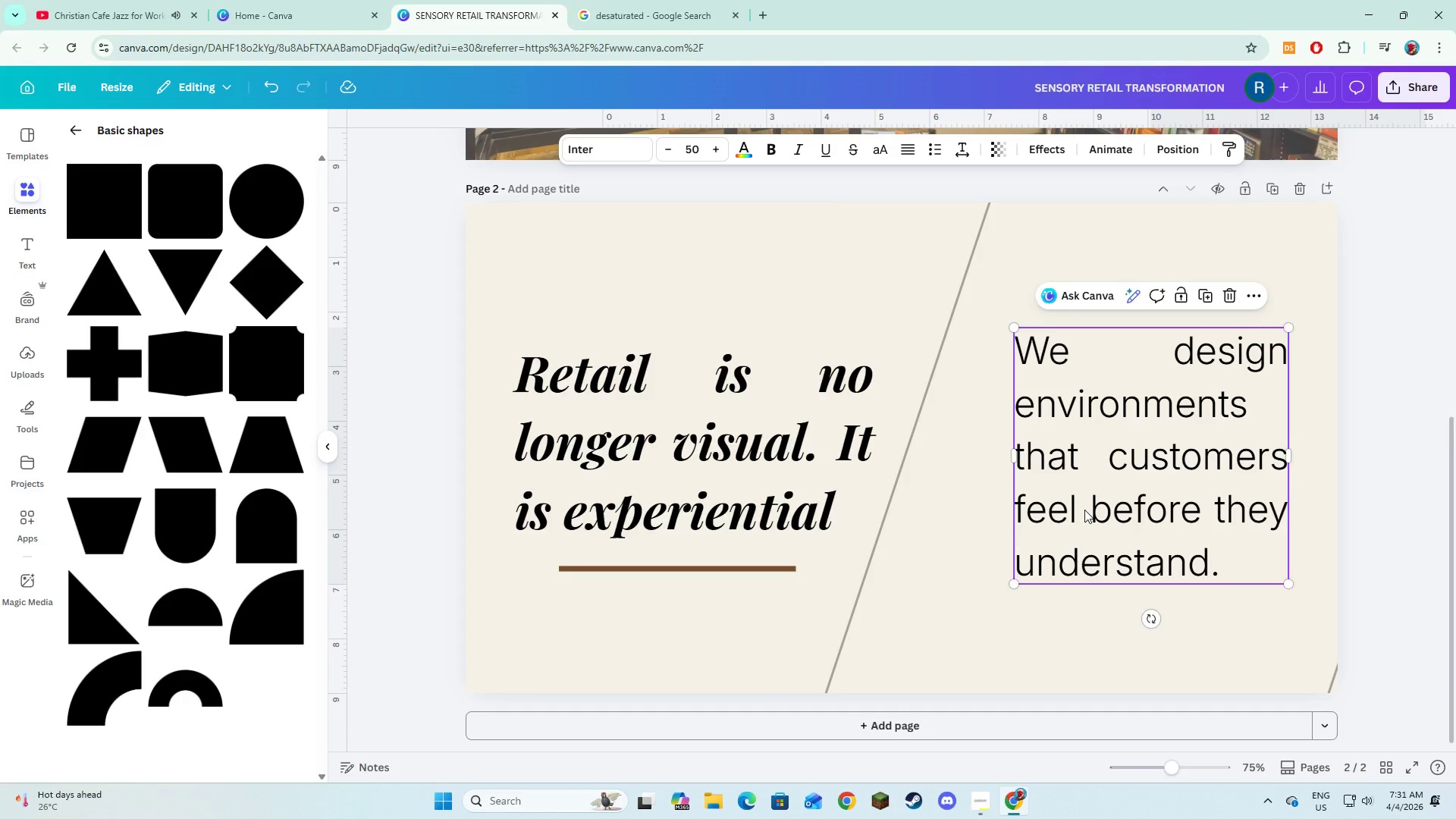 
left_click_drag(start_coordinate=[1084, 510], to_coordinate=[1081, 501])
 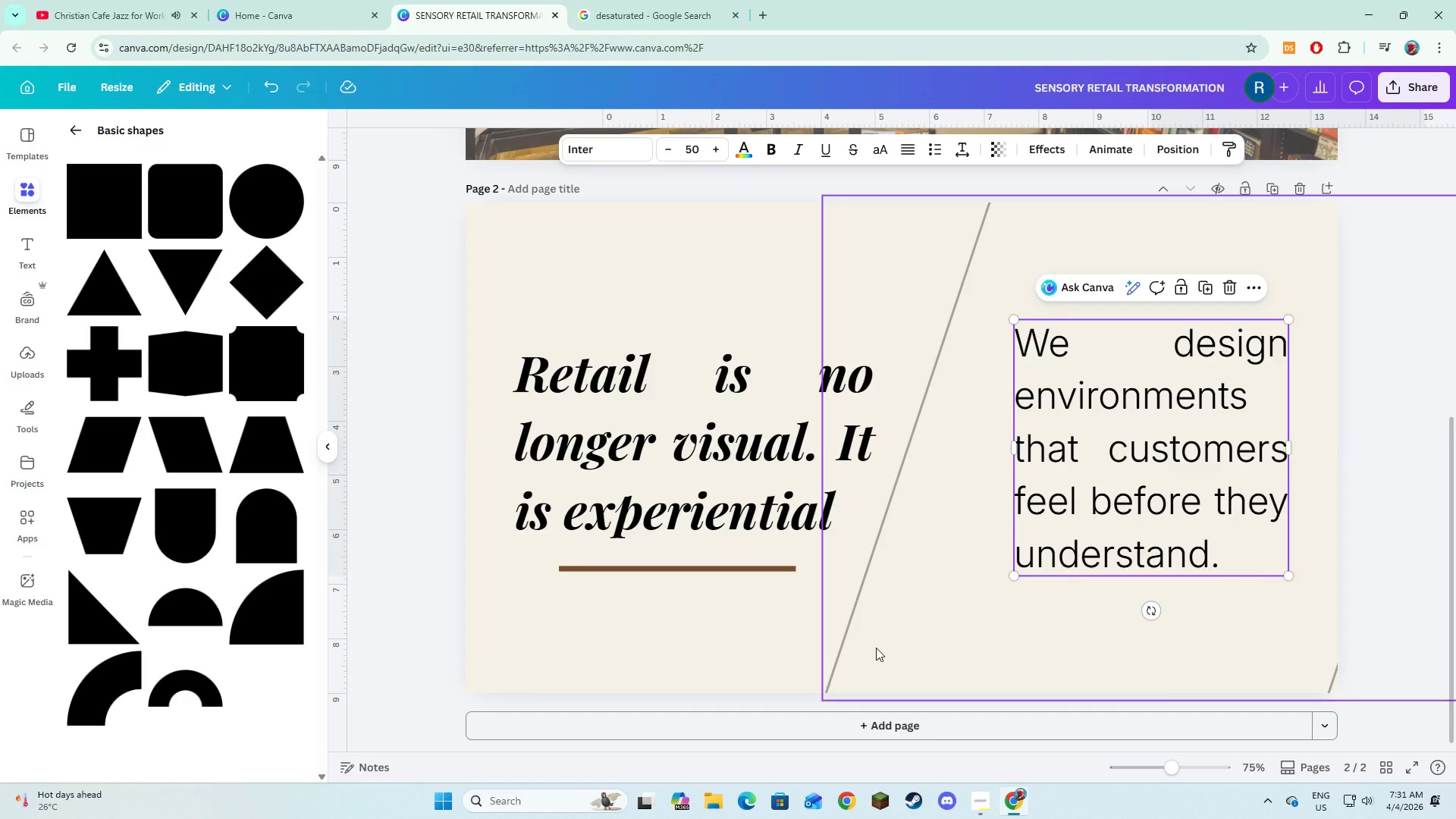 
left_click([876, 648])
 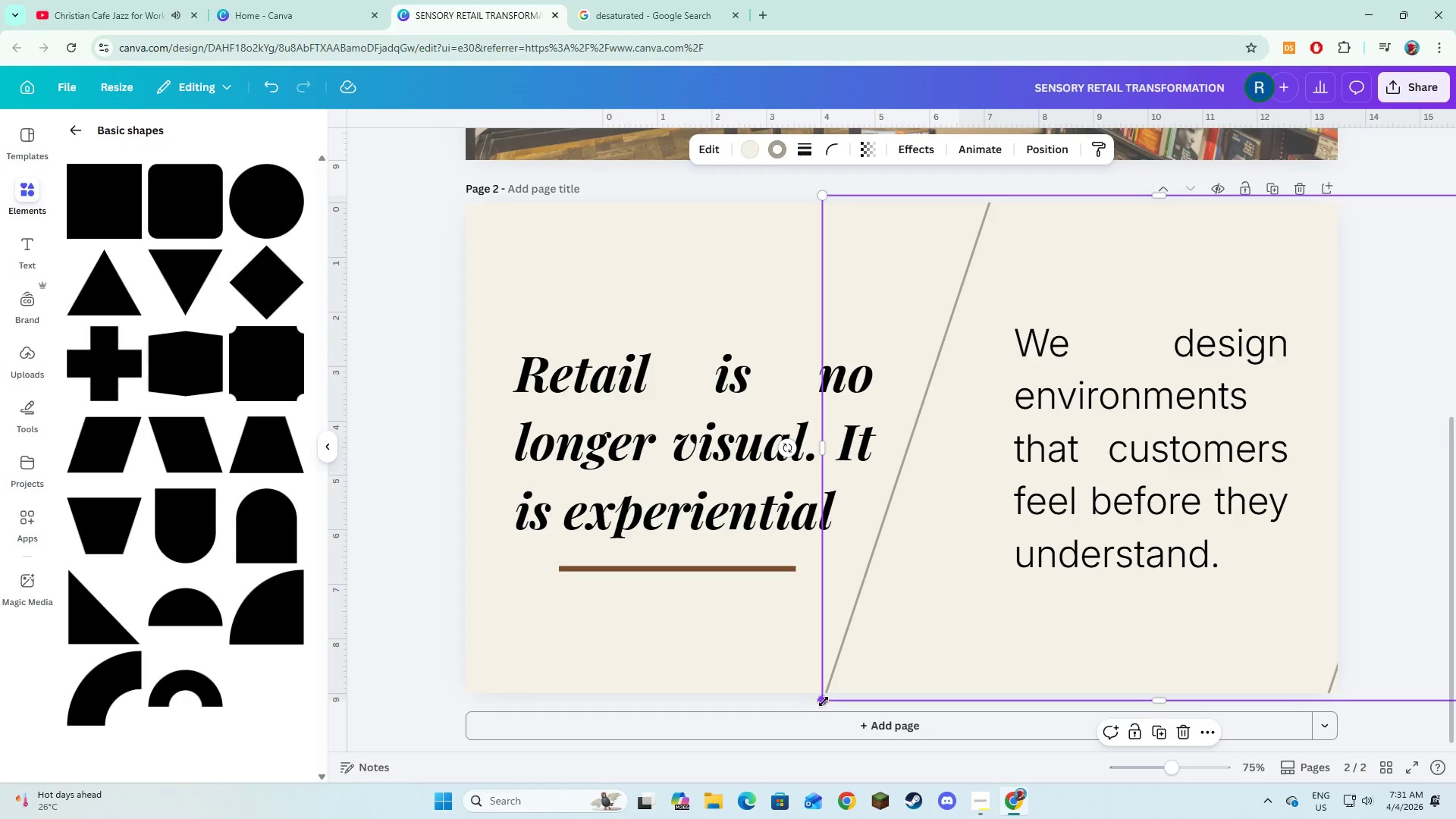 
left_click([754, 667])
 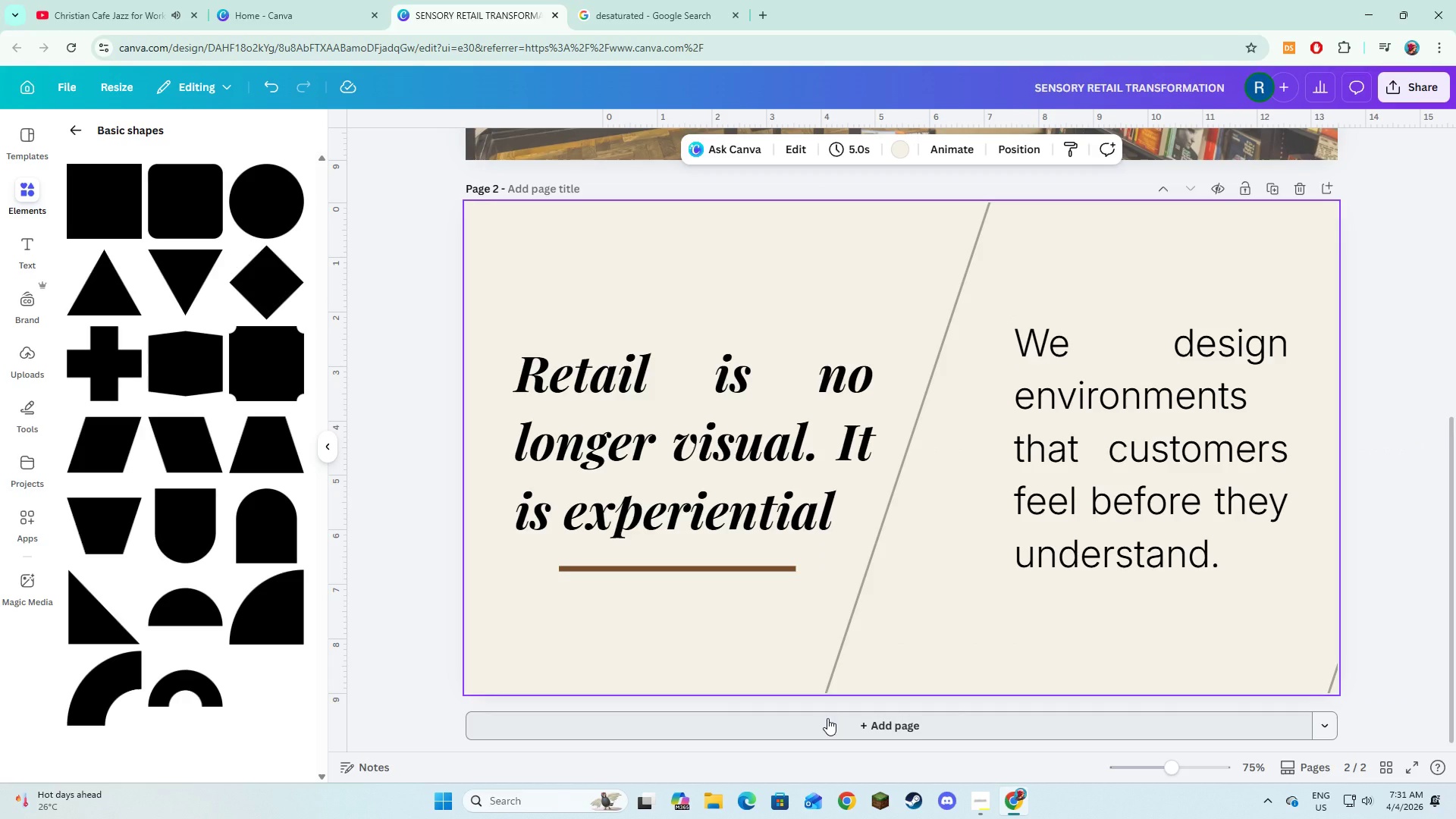 
left_click([828, 723])
 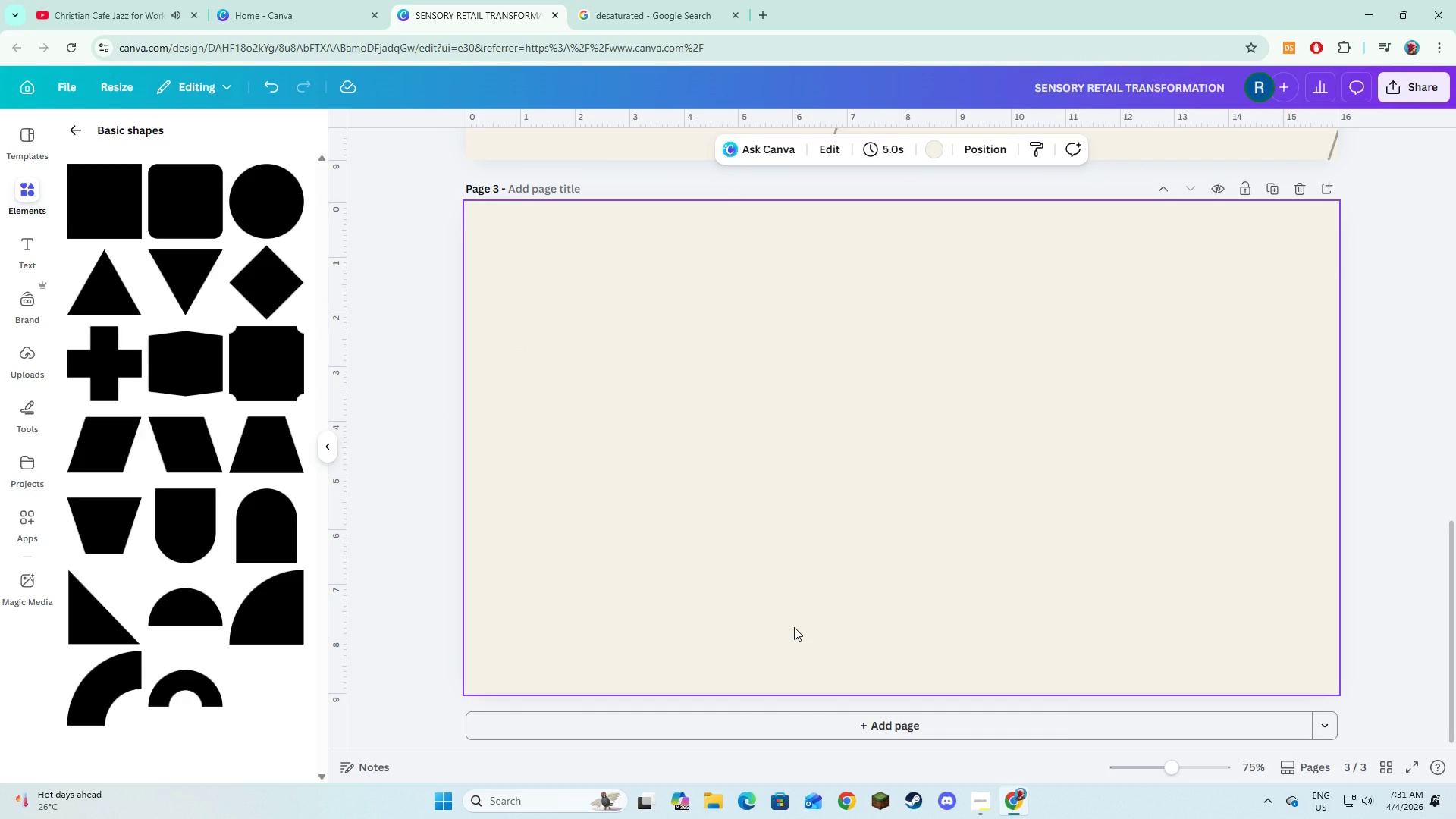 
wait(11.5)
 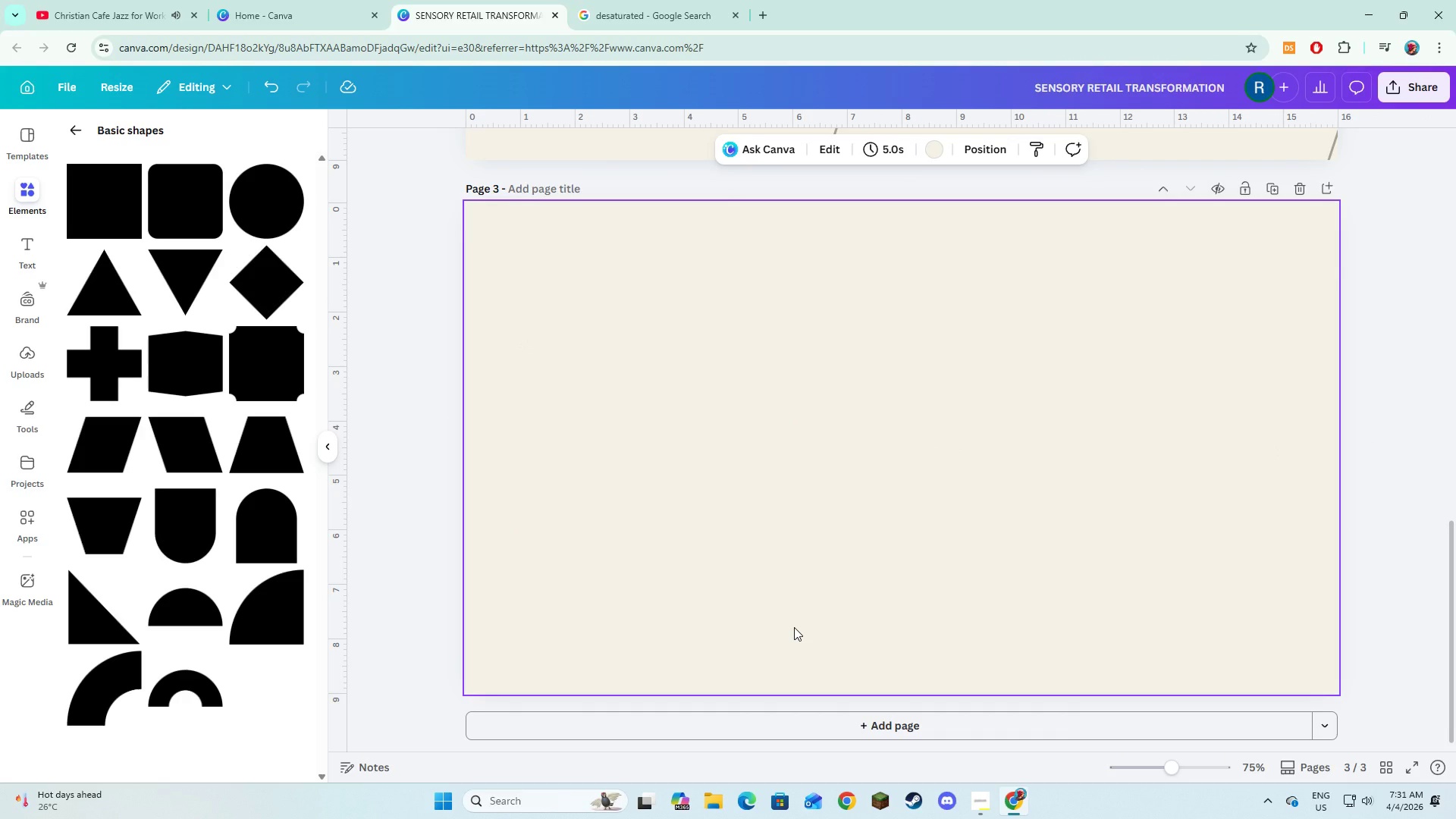 
key(Alt+AltLeft)
 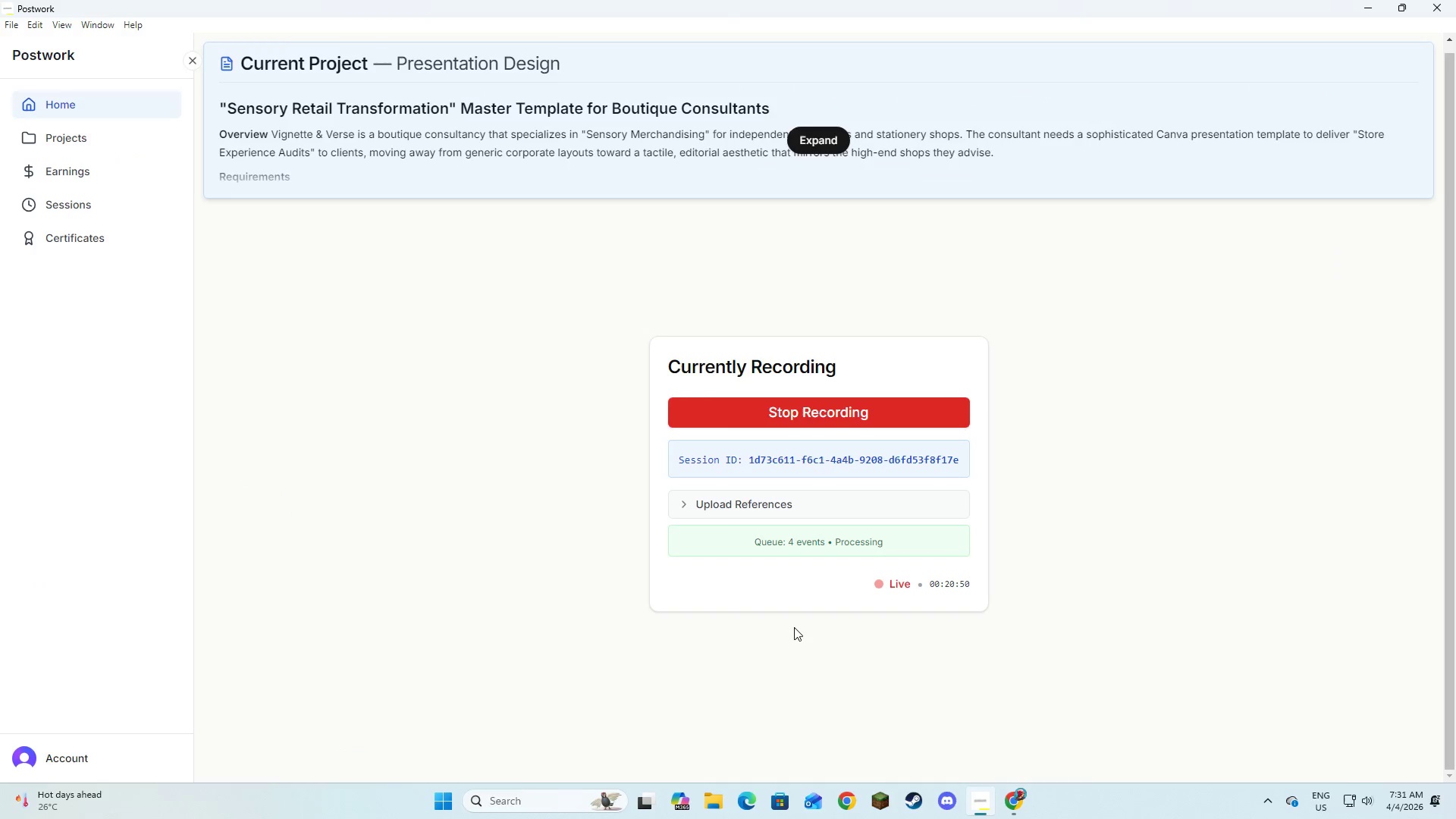 
key(Alt+Tab)